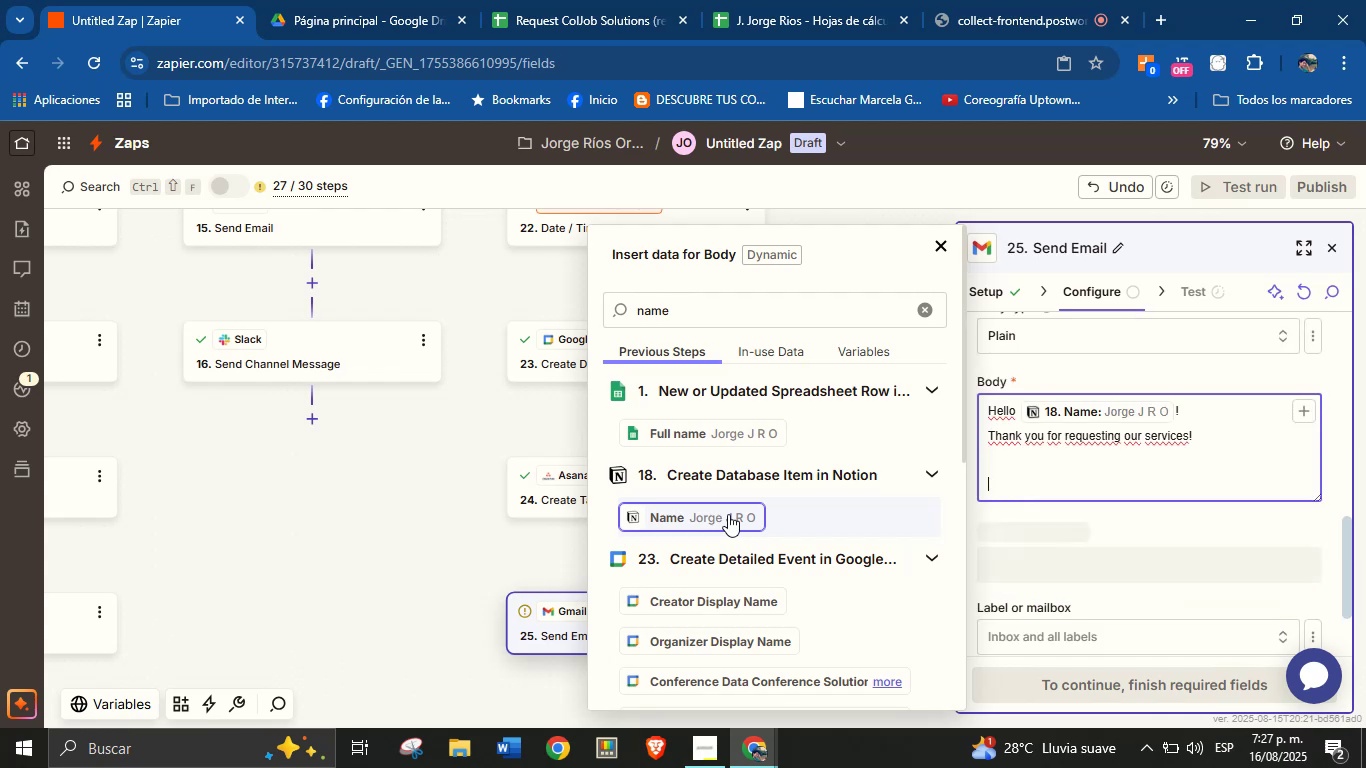 
type(We truly )
 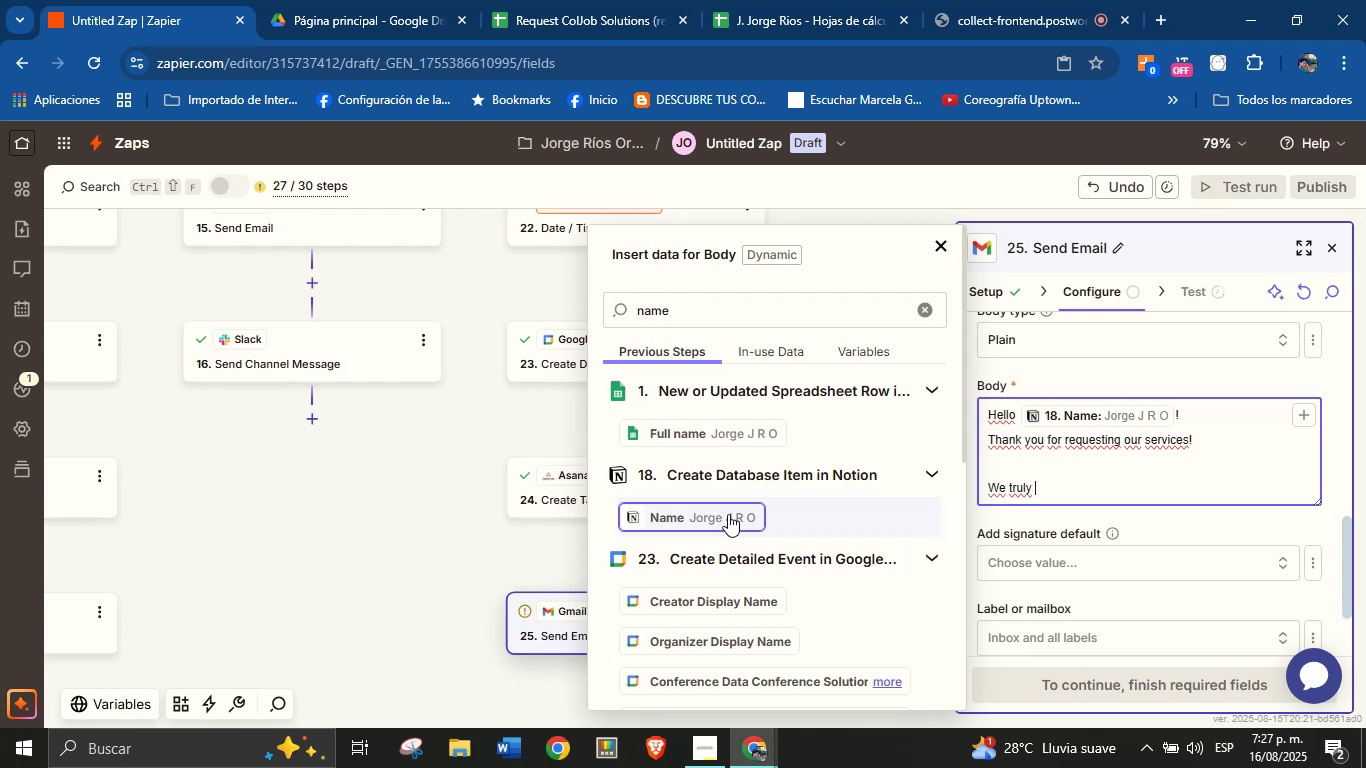 
wait(8.78)
 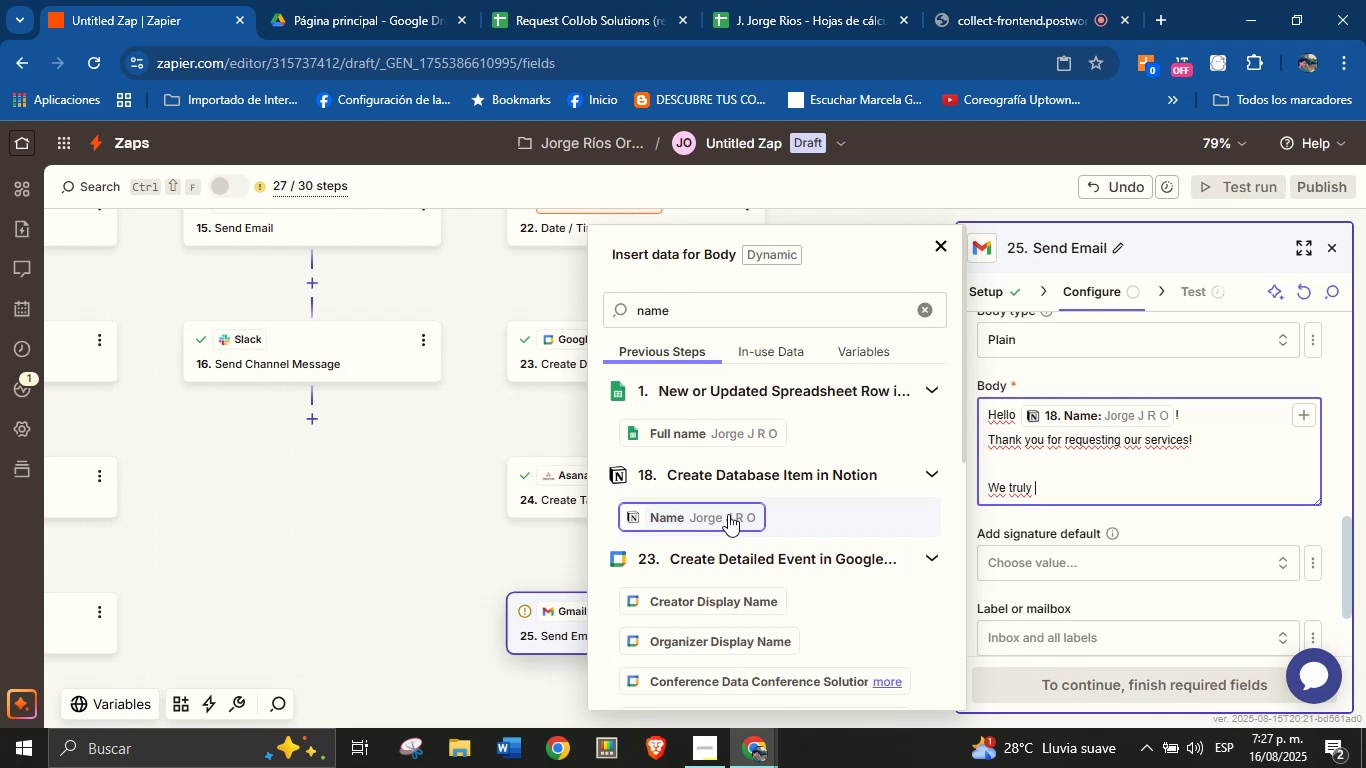 
type(appreciate the trust you[ve placed in us.)
 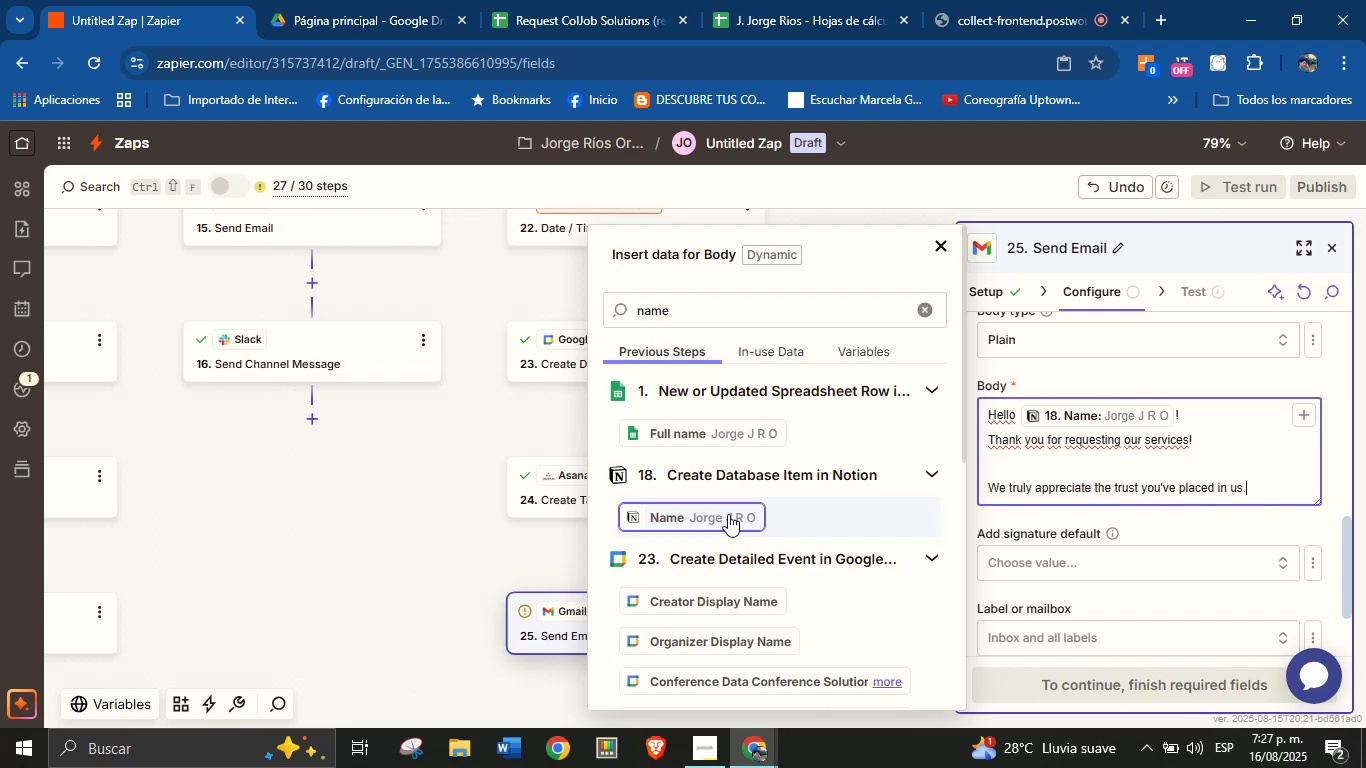 
key(Enter)
 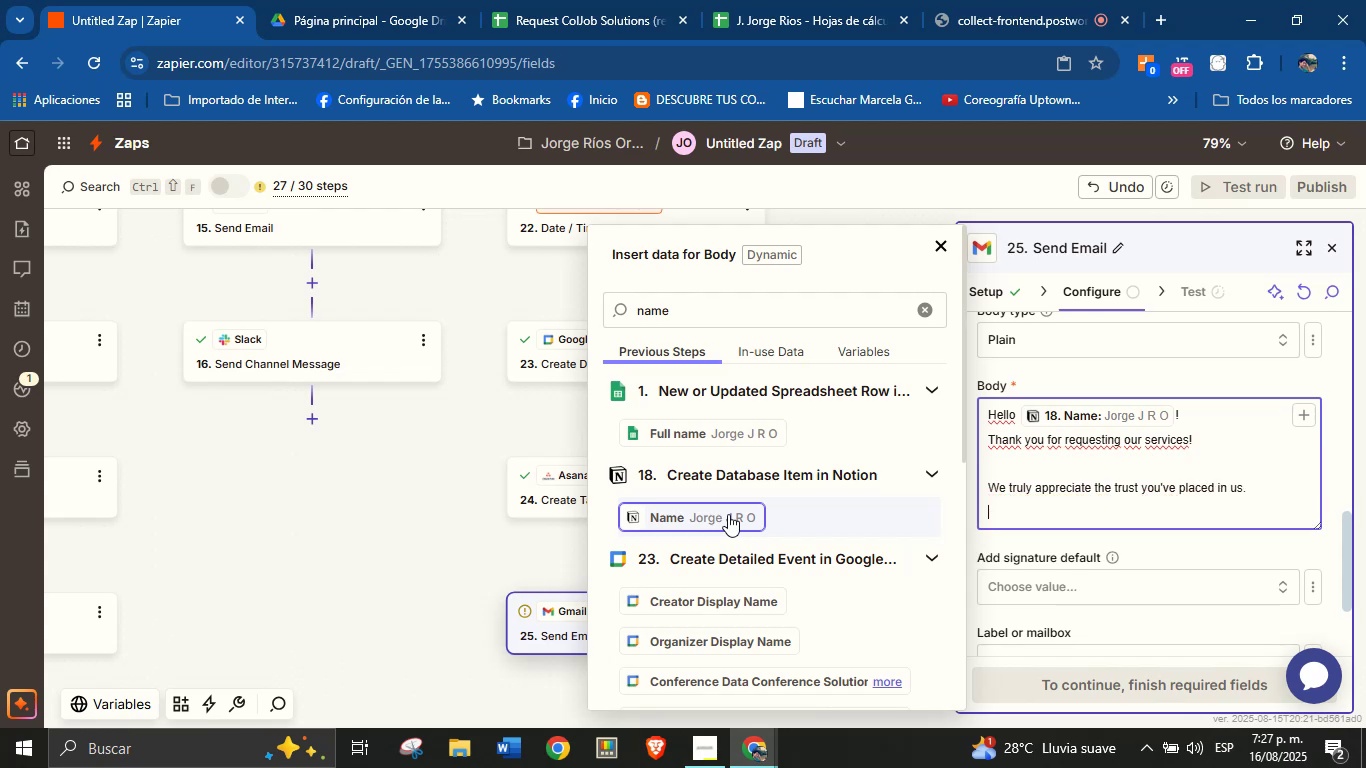 
key(Enter)
 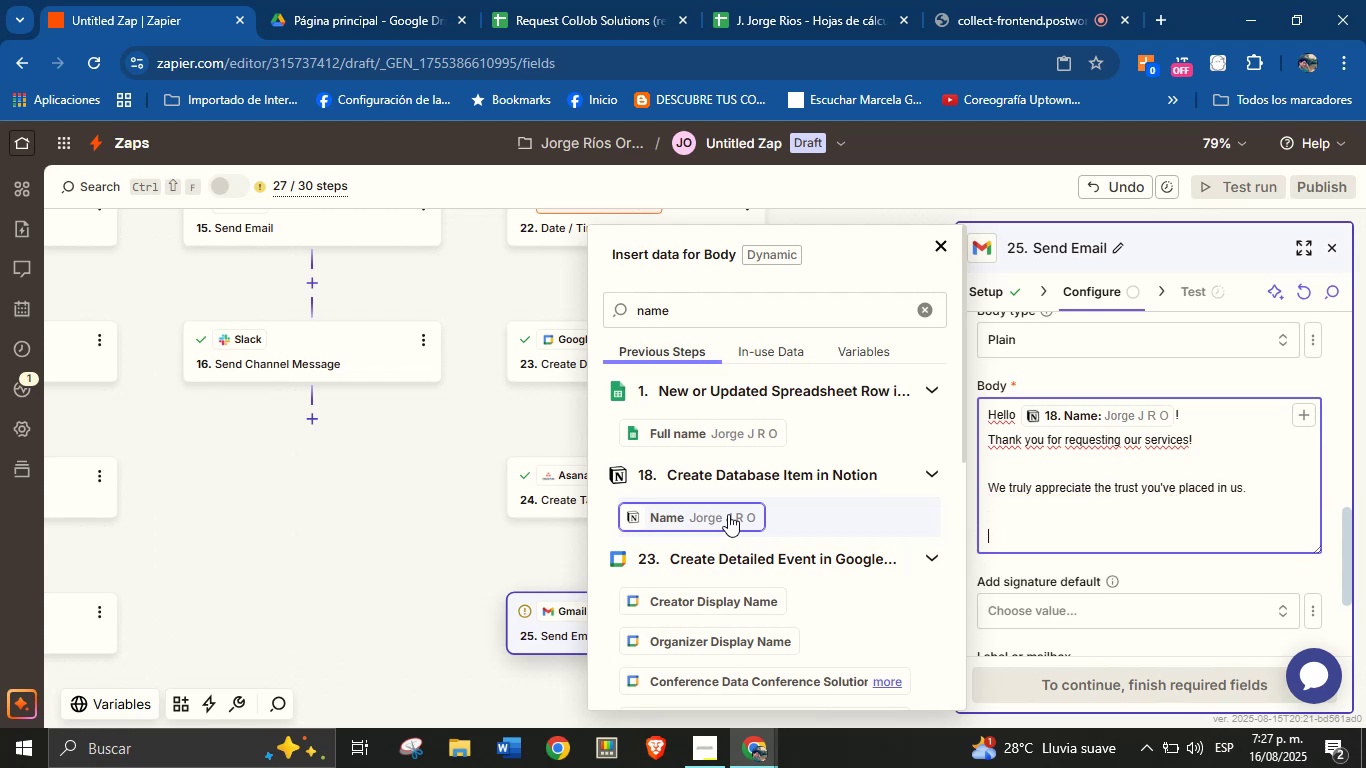 
type(This is a friendly remindr about our upcoming meeting.)
 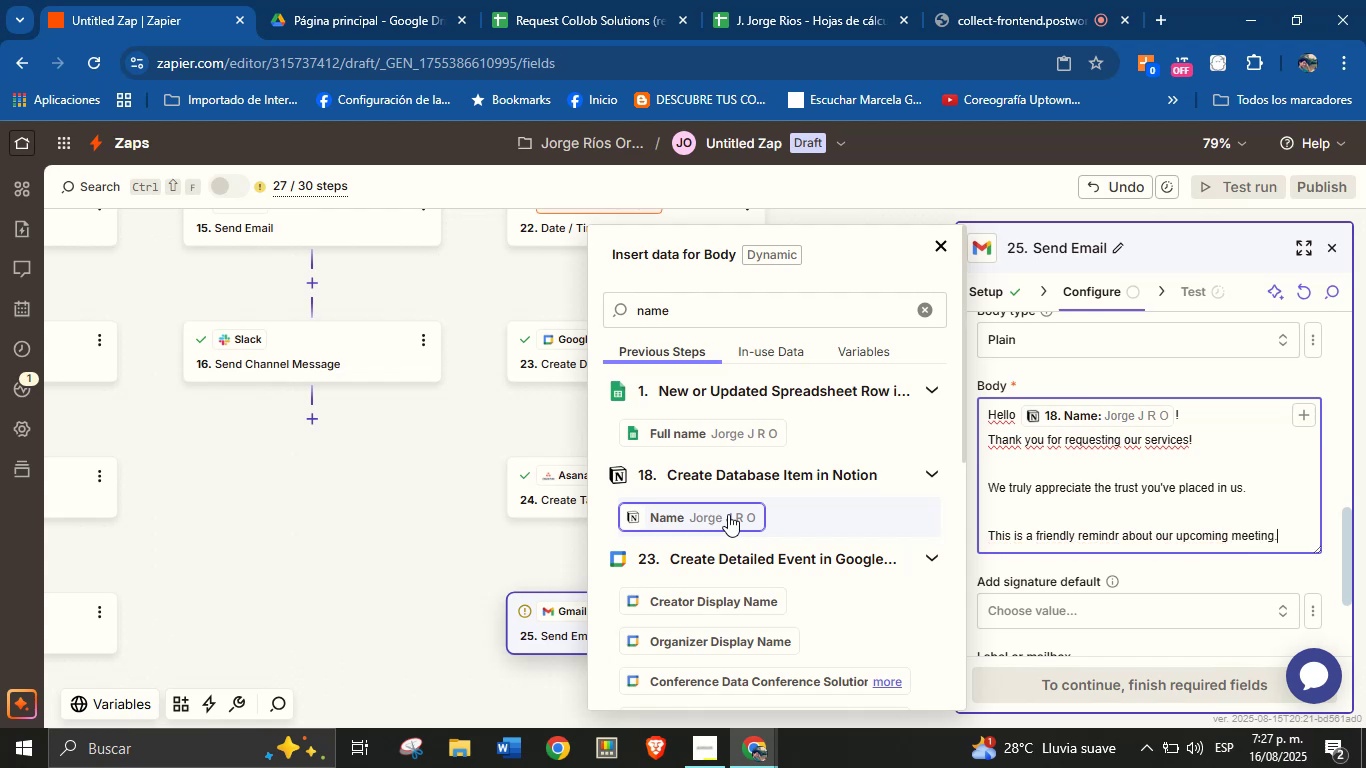 
key(Enter)
 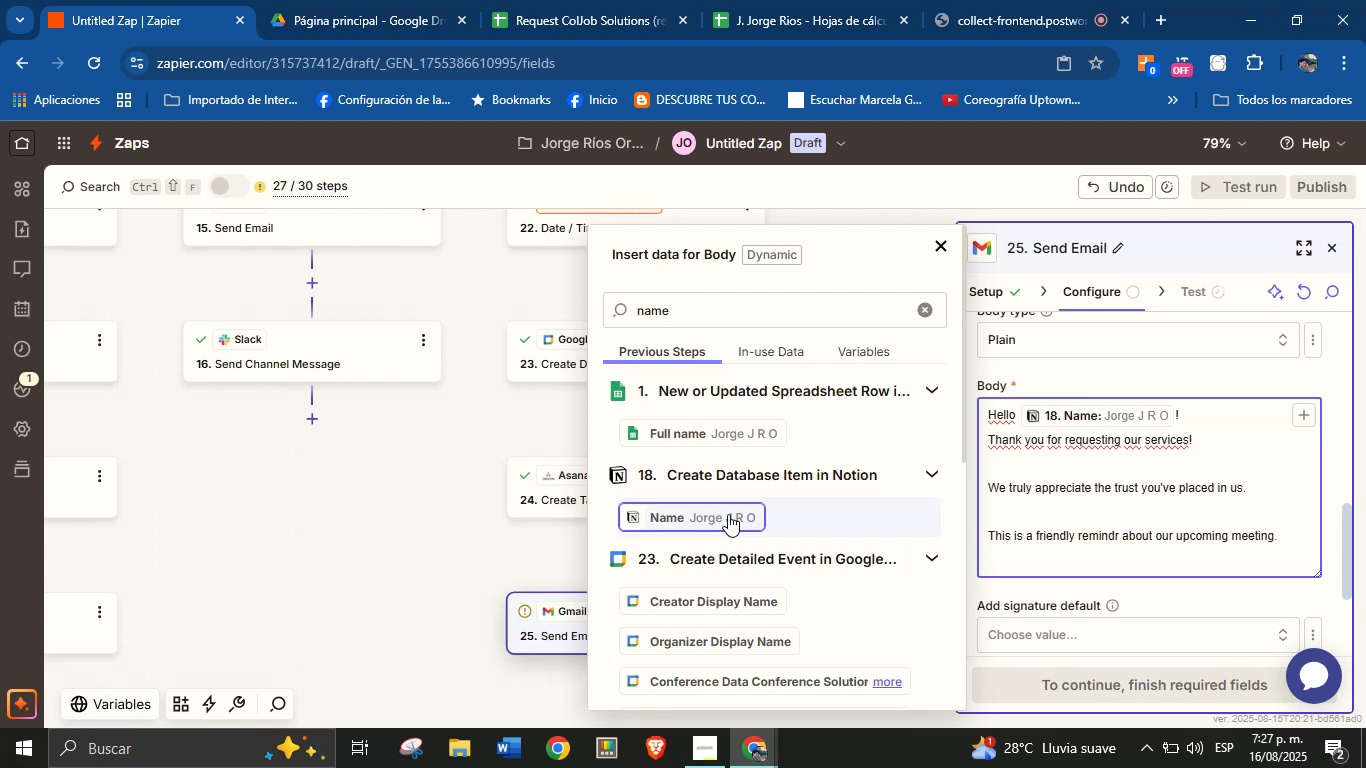 
key(Enter)
 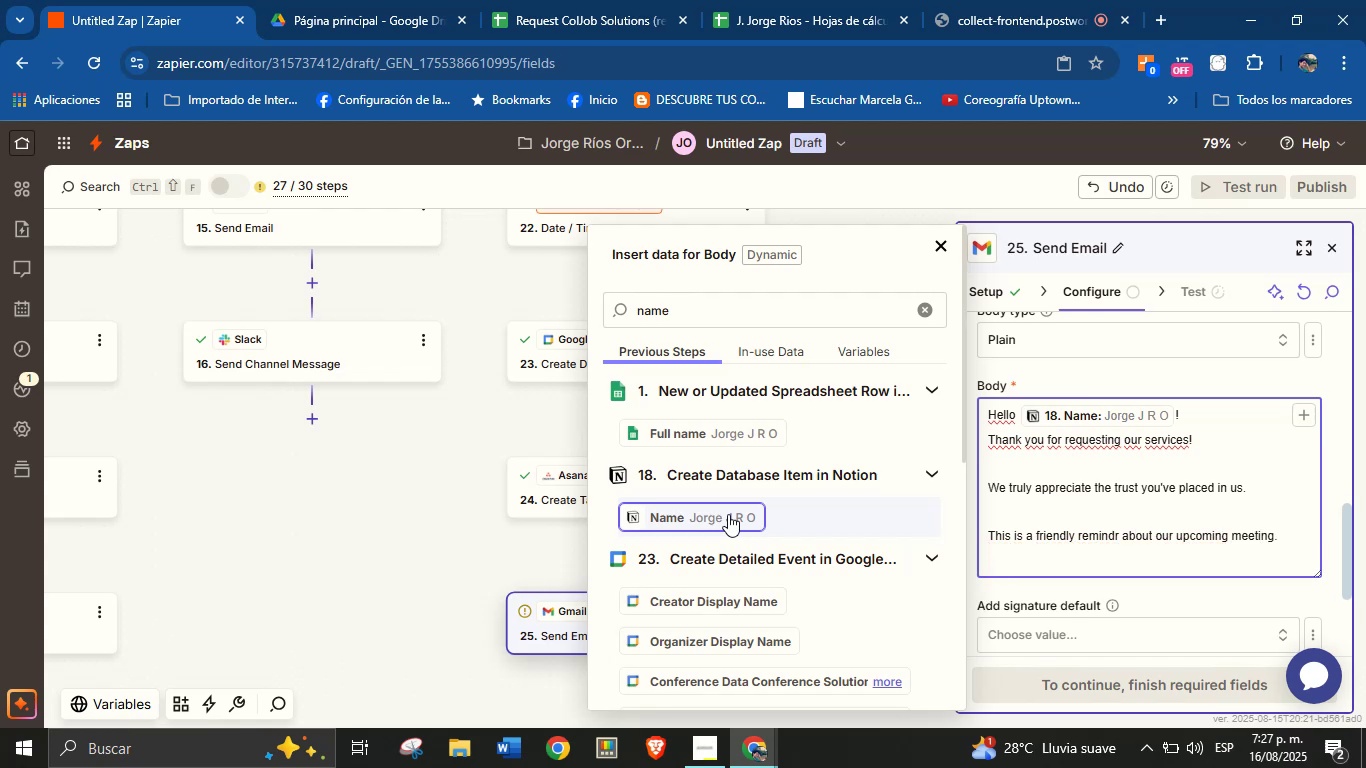 
type(Date )
key(Backspace)
key(Backspace)
type(e ^ time> )
 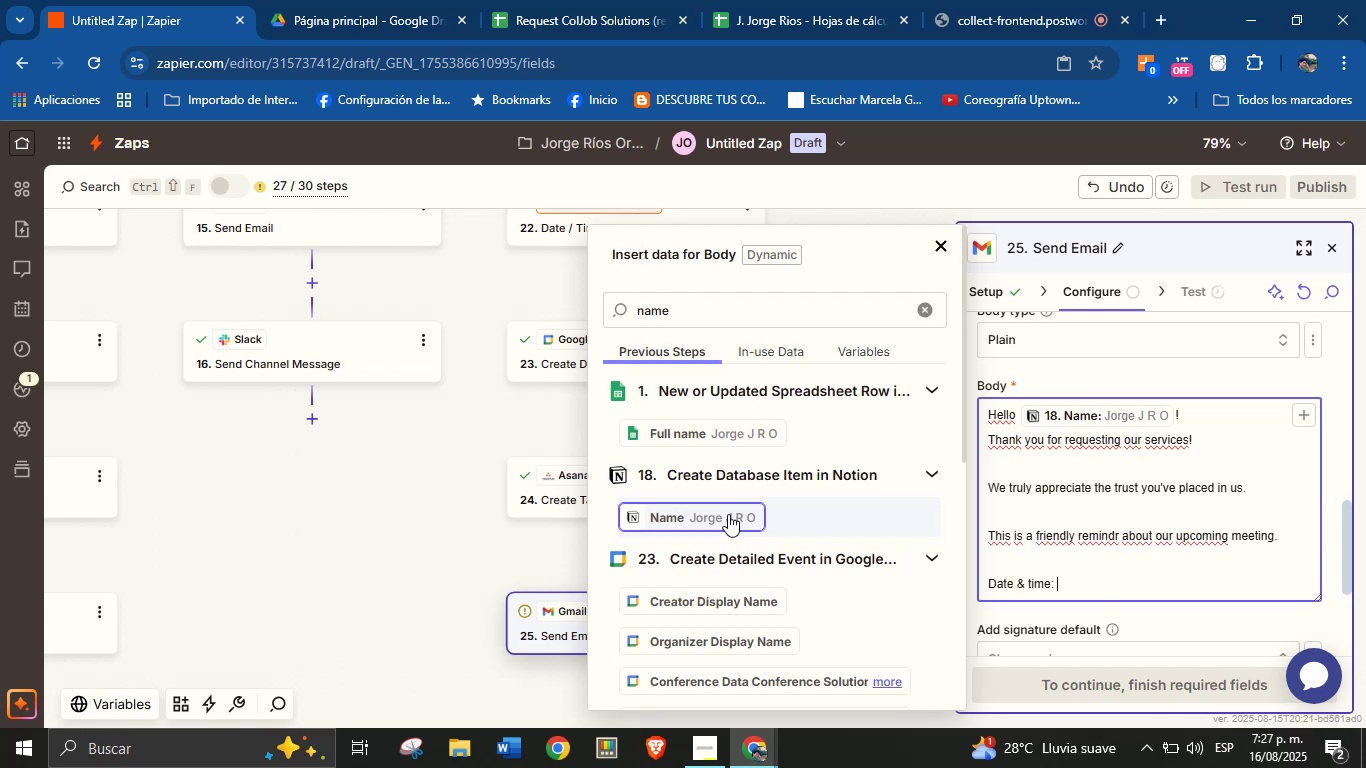 
double_click([739, 305])
 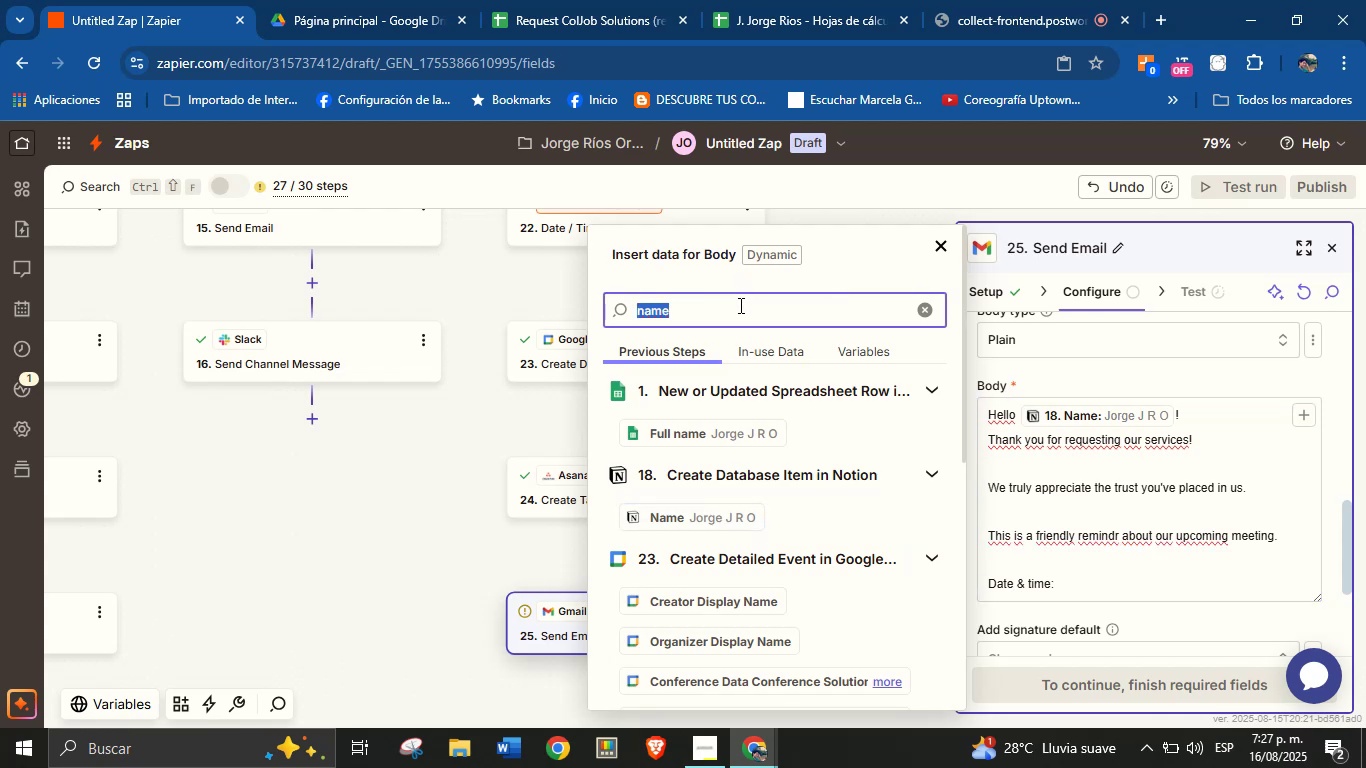 
type(mee)
 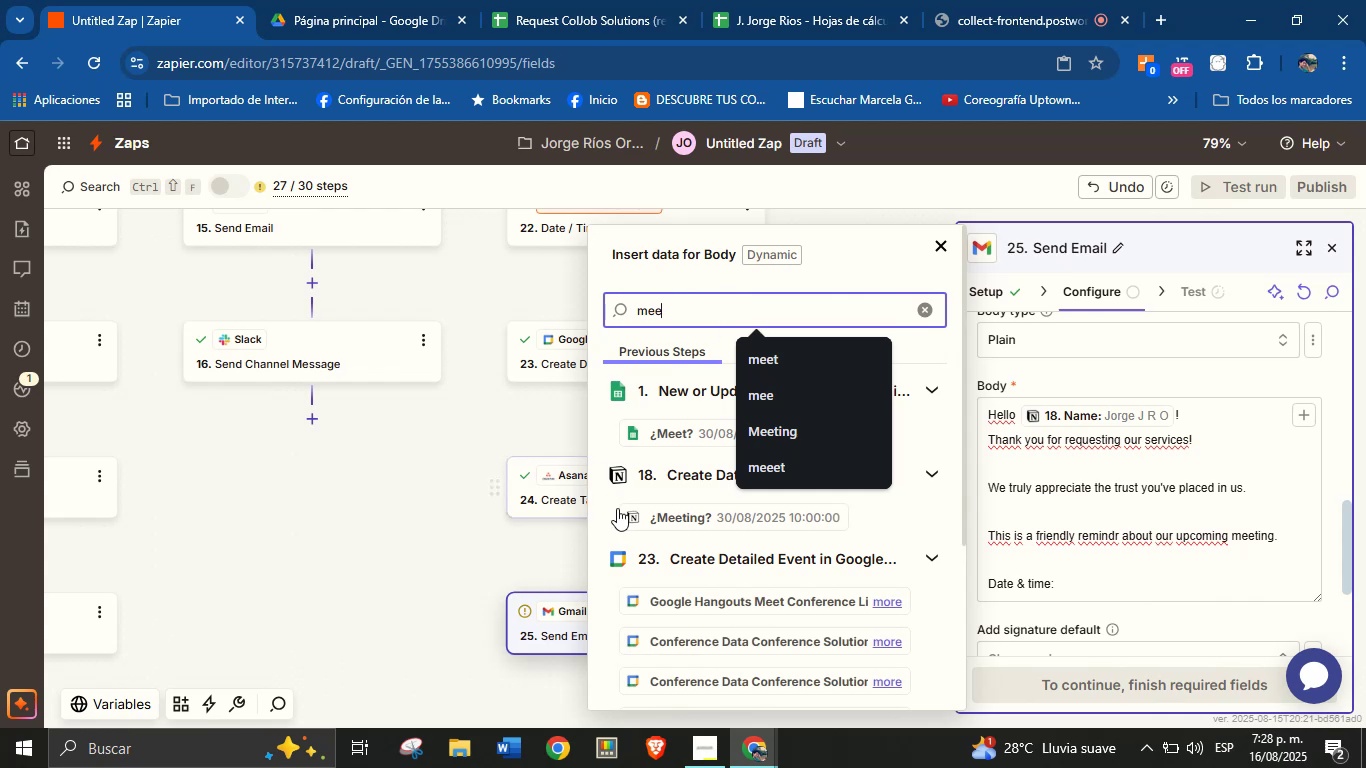 
left_click([657, 505])
 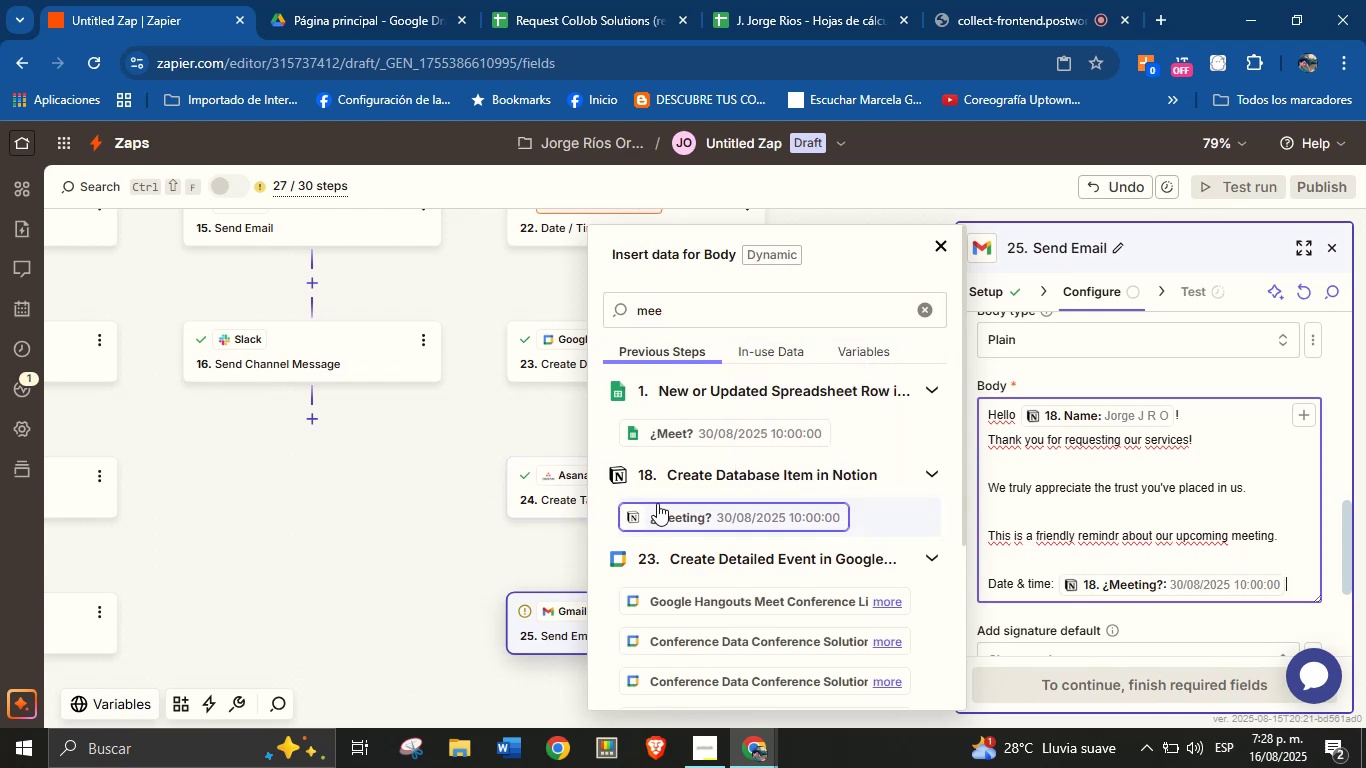 
key(Enter)
 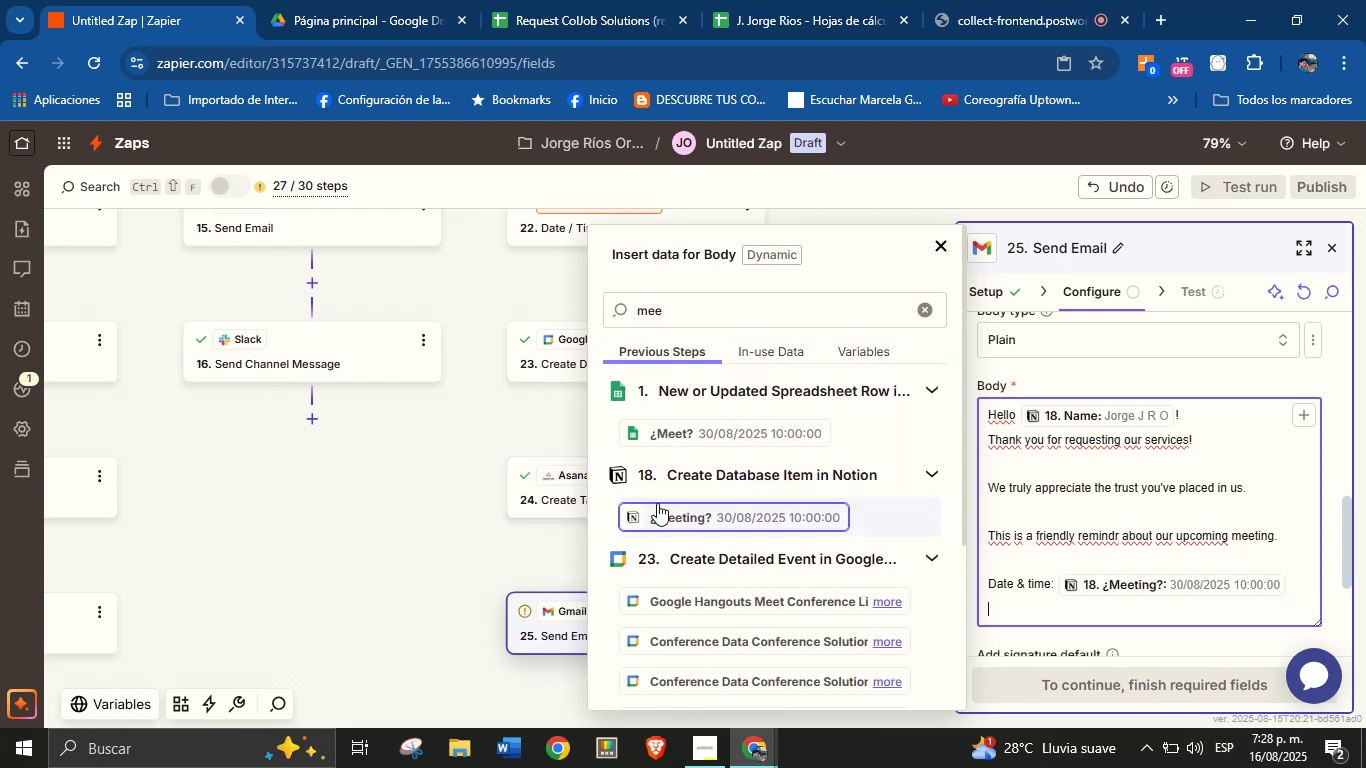 
type(eeting)
key(Backspace)
key(Backspace)
key(Backspace)
key(Backspace)
key(Backspace)
key(Backspace)
type(Meetng )
key(Backspace)
key(Backspace)
key(Backspace)
type(ing link> )
 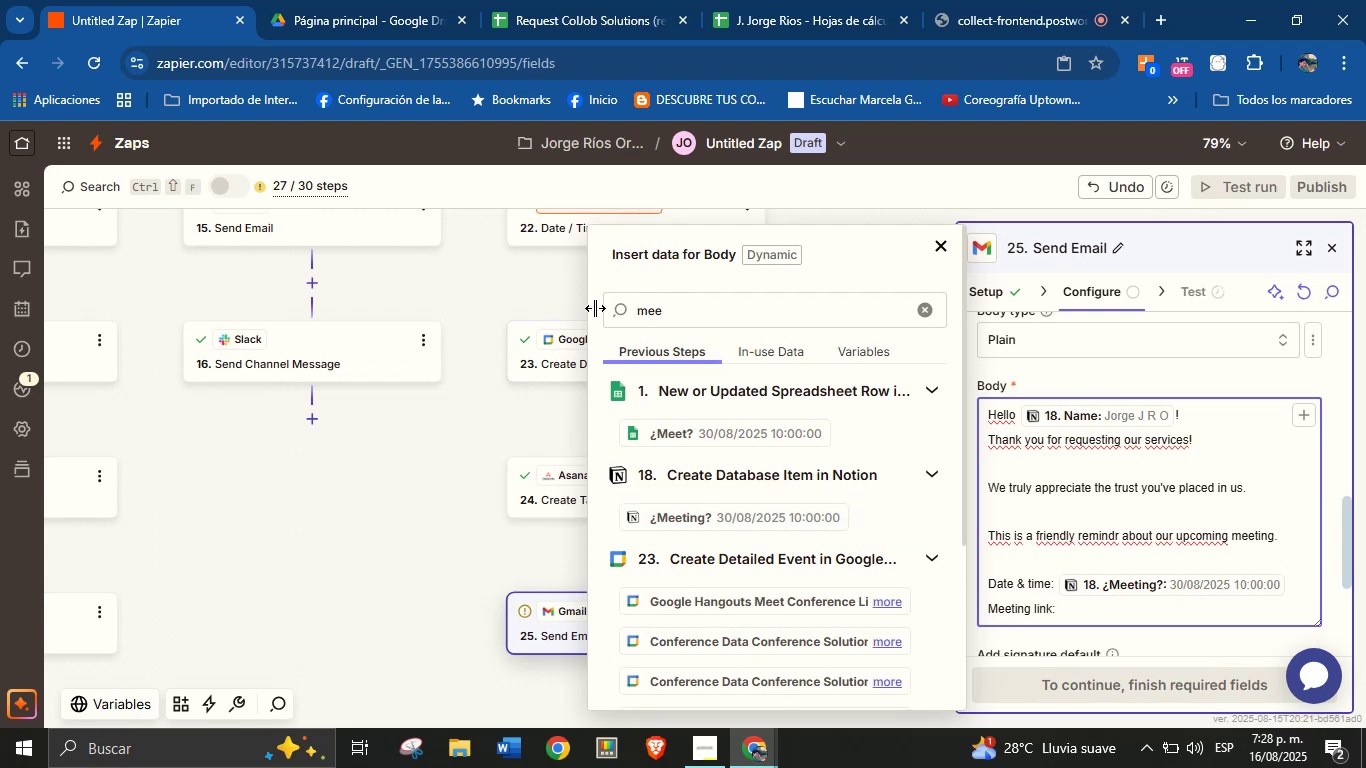 
double_click([658, 310])
 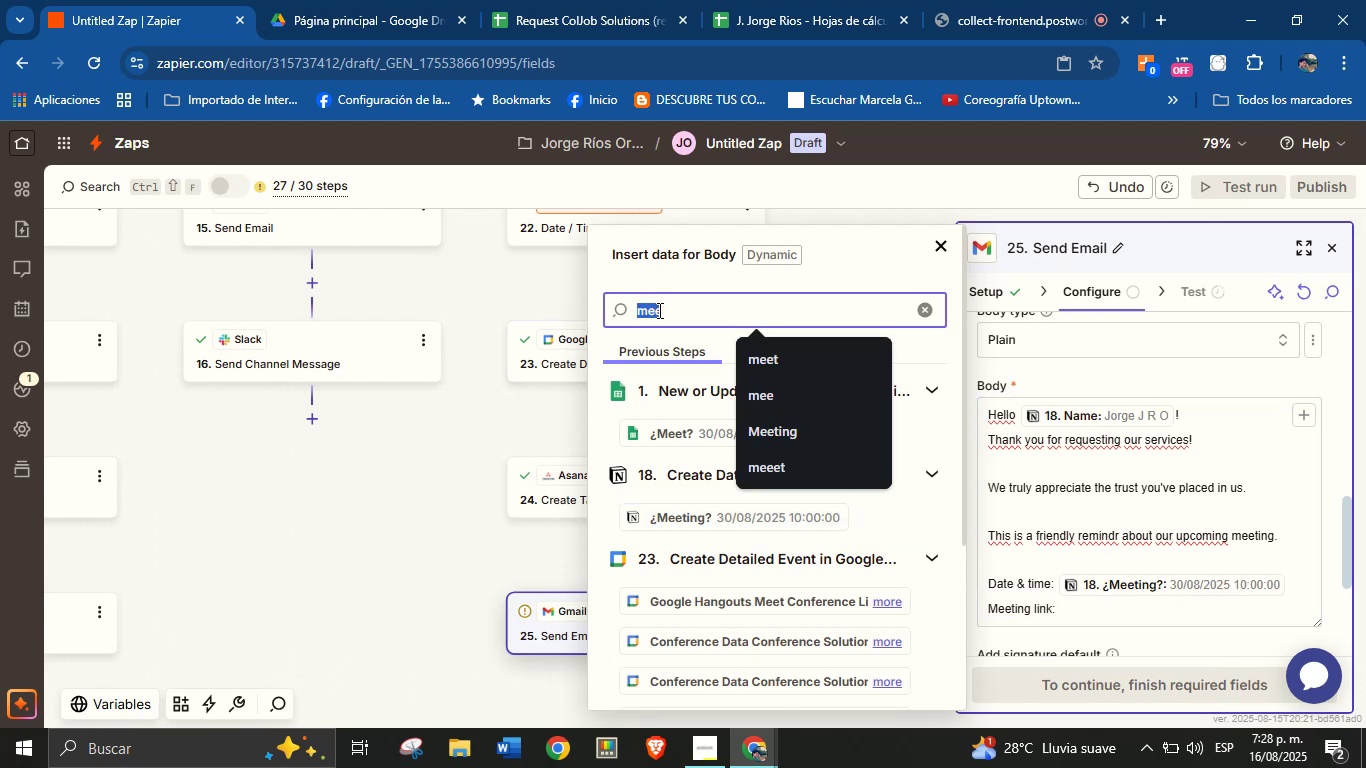 
type(meet)
 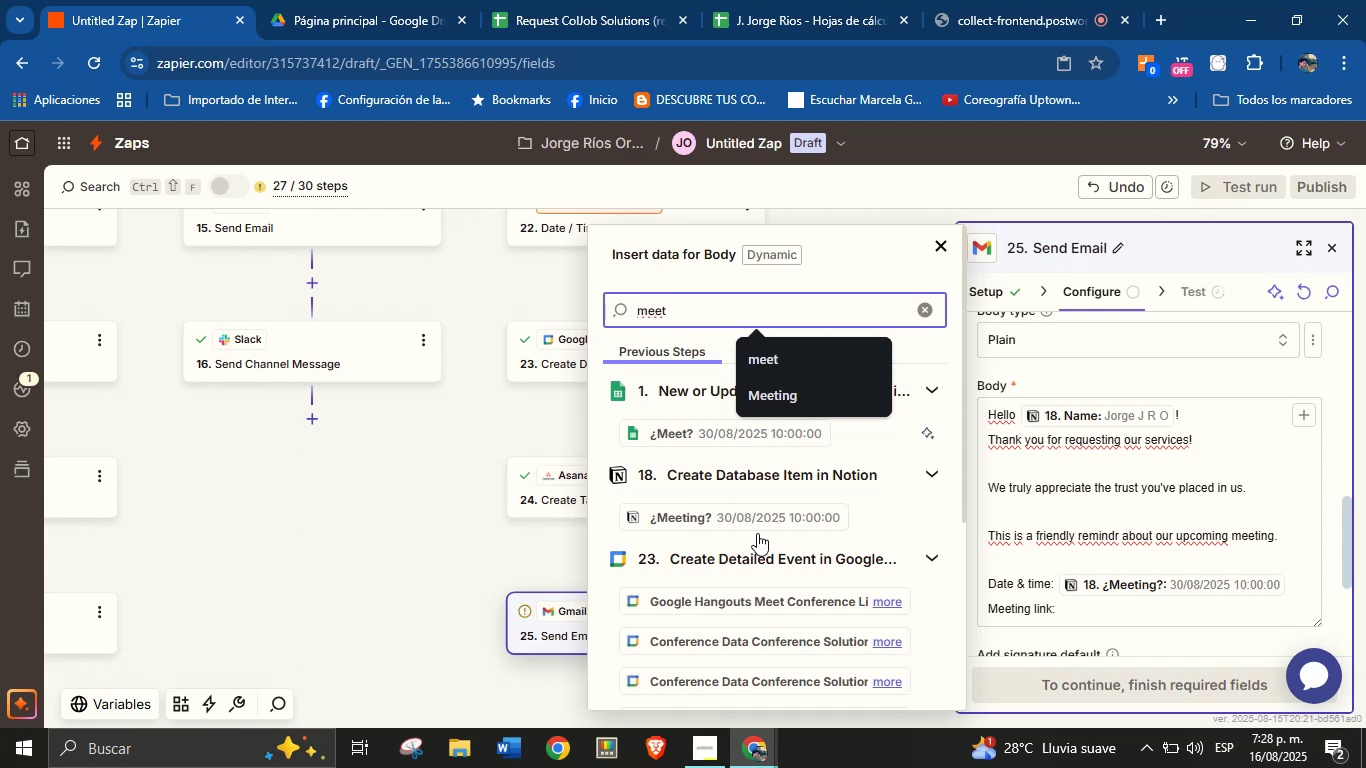 
left_click([798, 602])
 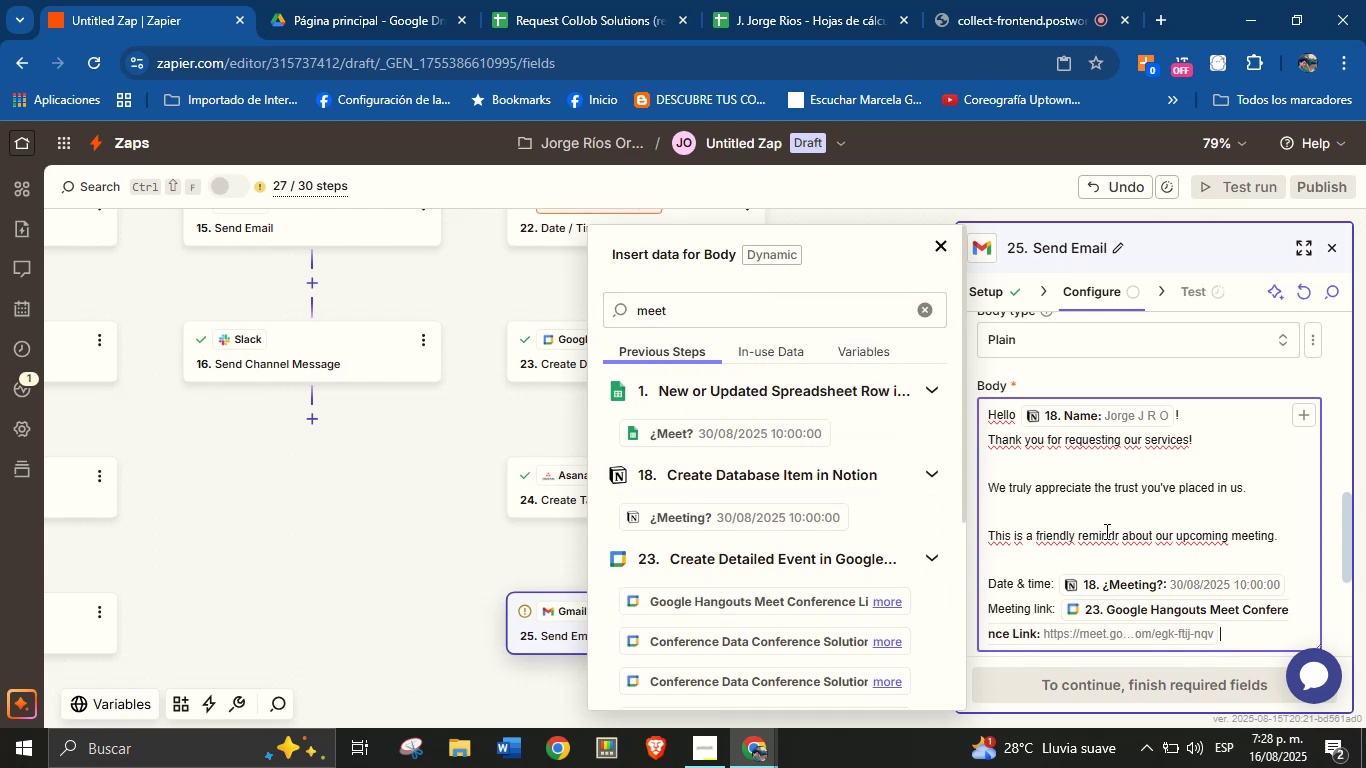 
scroll: coordinate [1164, 511], scroll_direction: down, amount: 1.0
 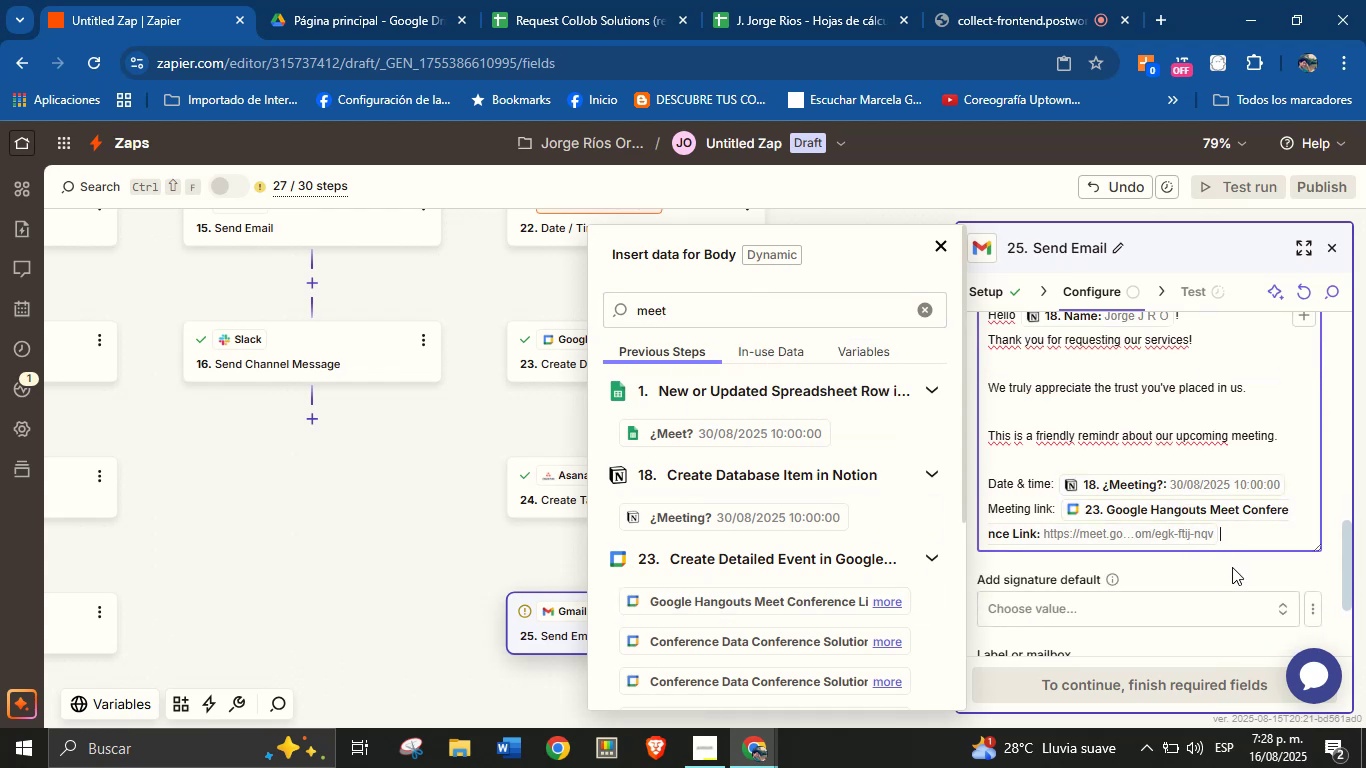 
wait(6.53)
 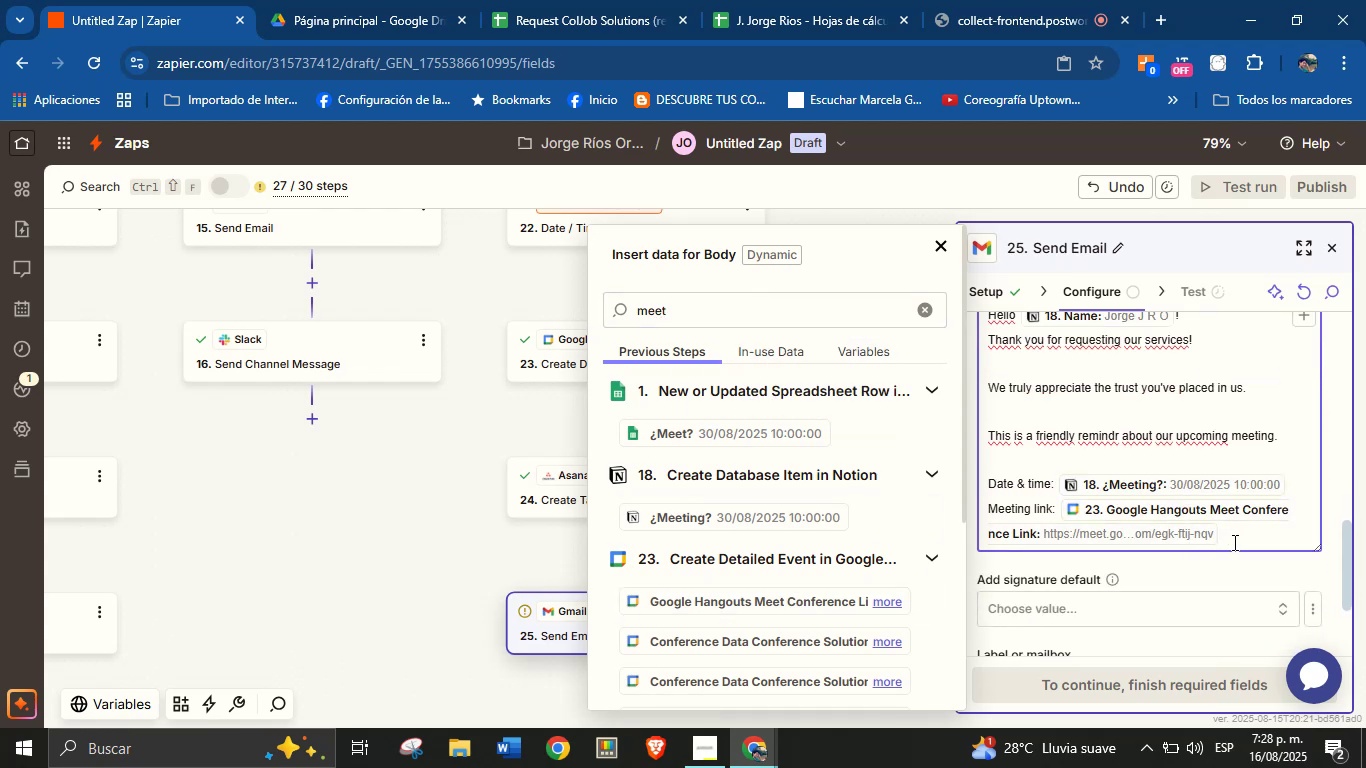 
key(Enter)
 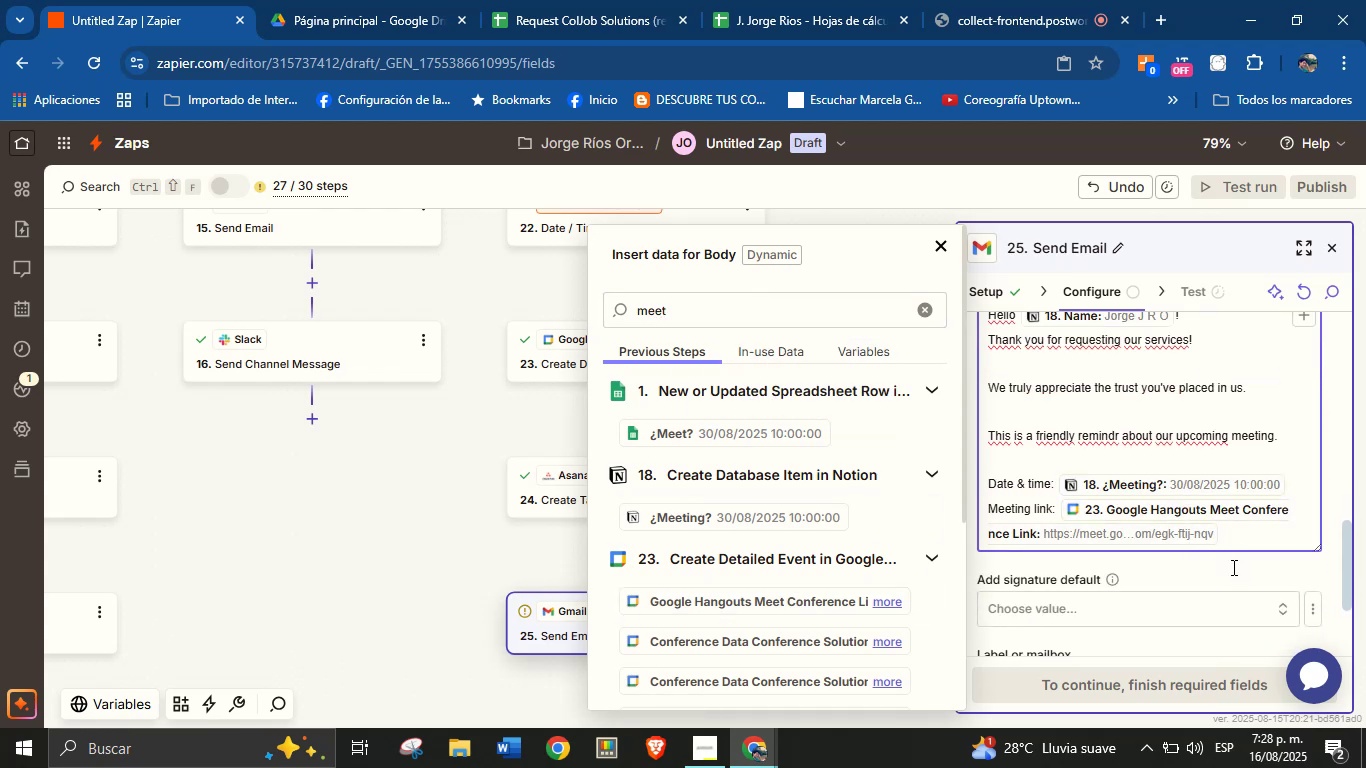 
key(Enter)
 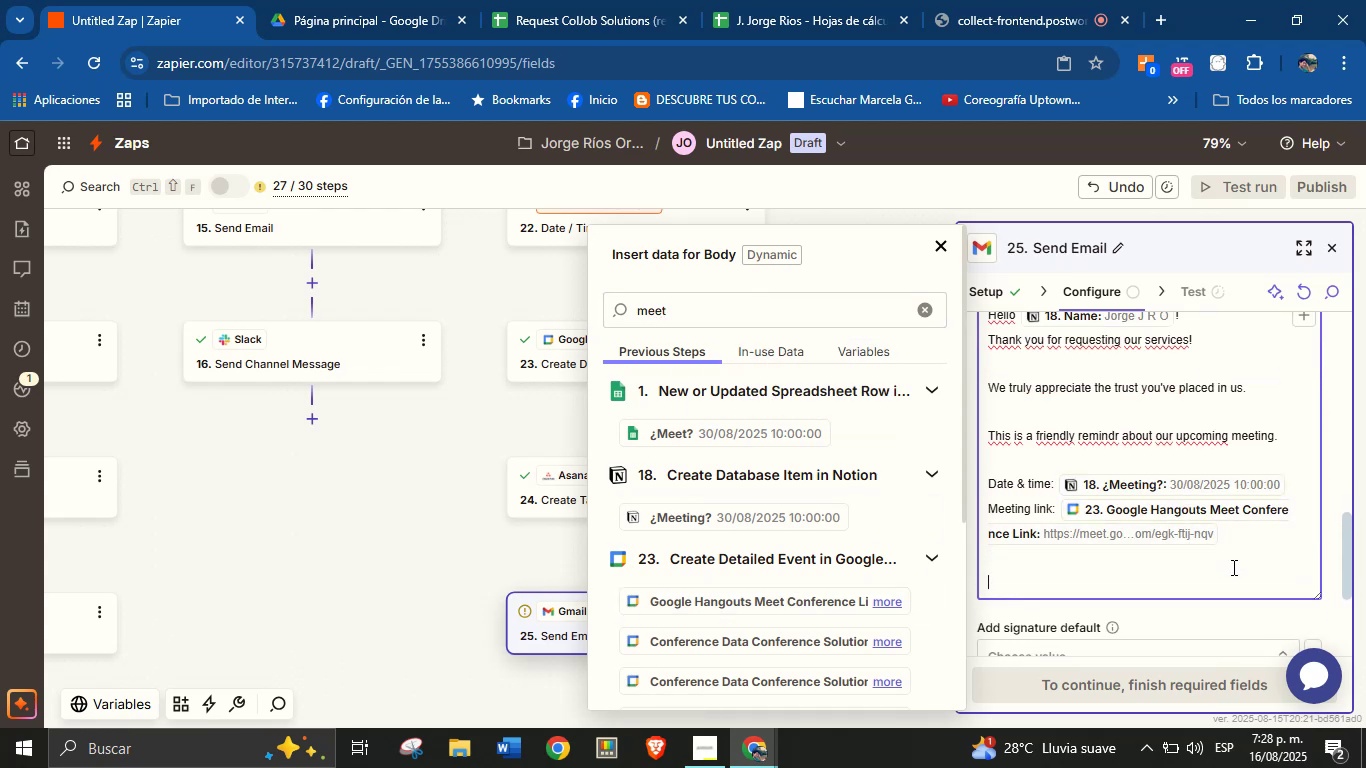 
type(We look forward to discussing your needs and finding the best solutions for yu)
key(Backspace)
type(oy)
key(Backspace)
type(u.)
 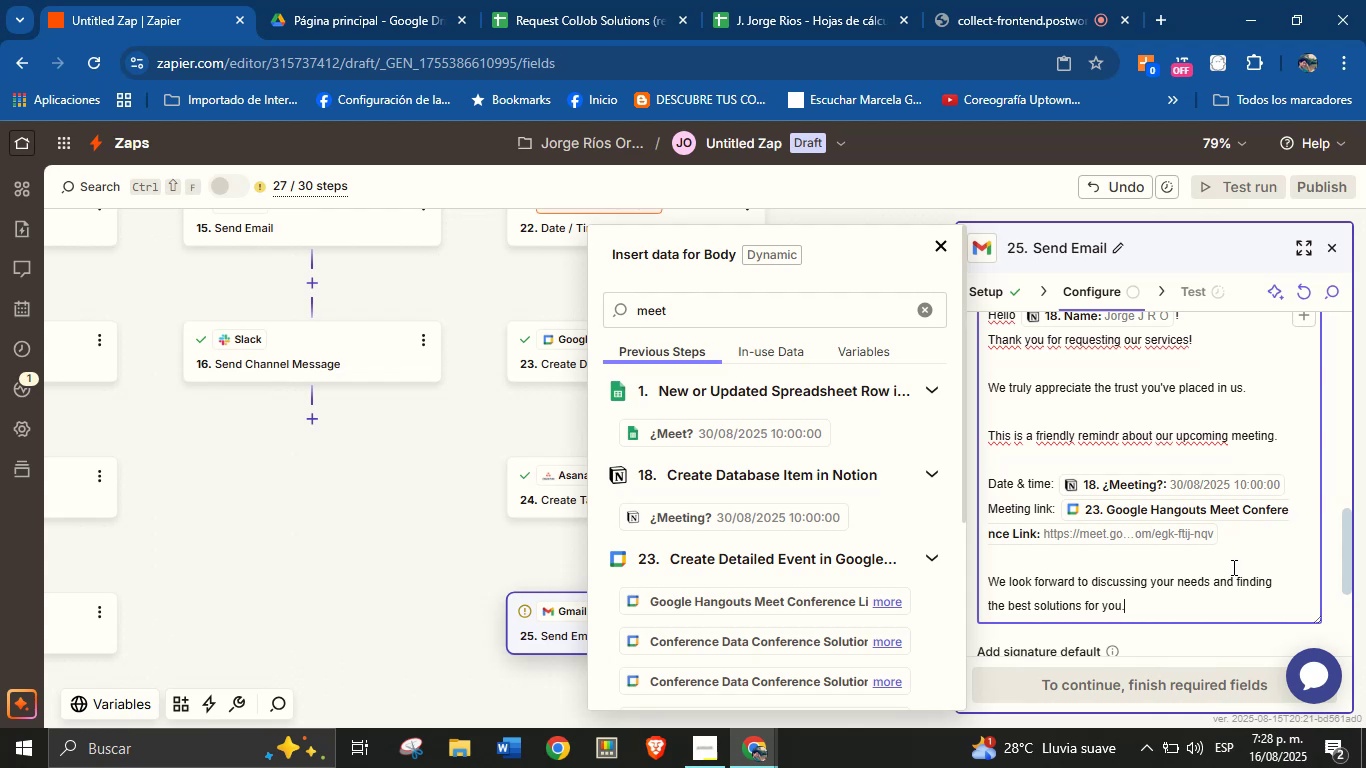 
key(Enter)
 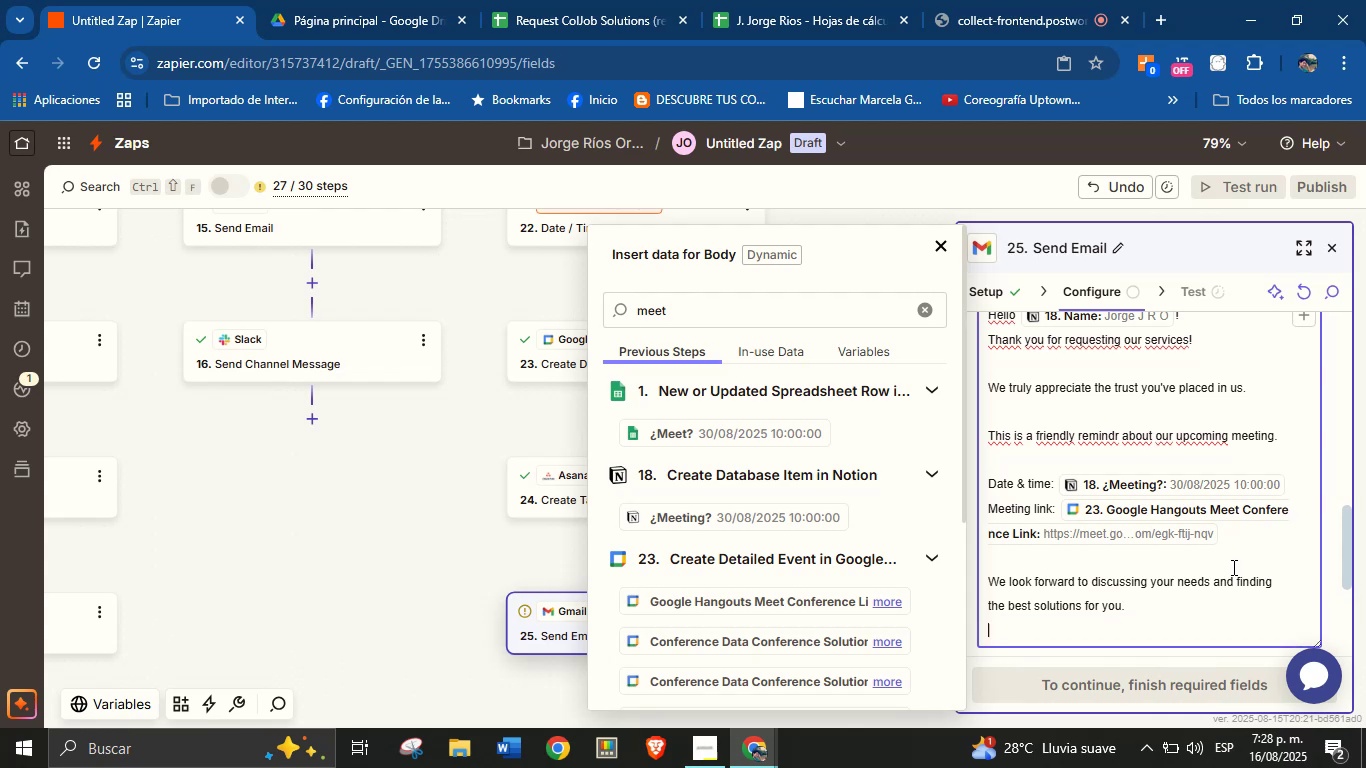 
key(Enter)
 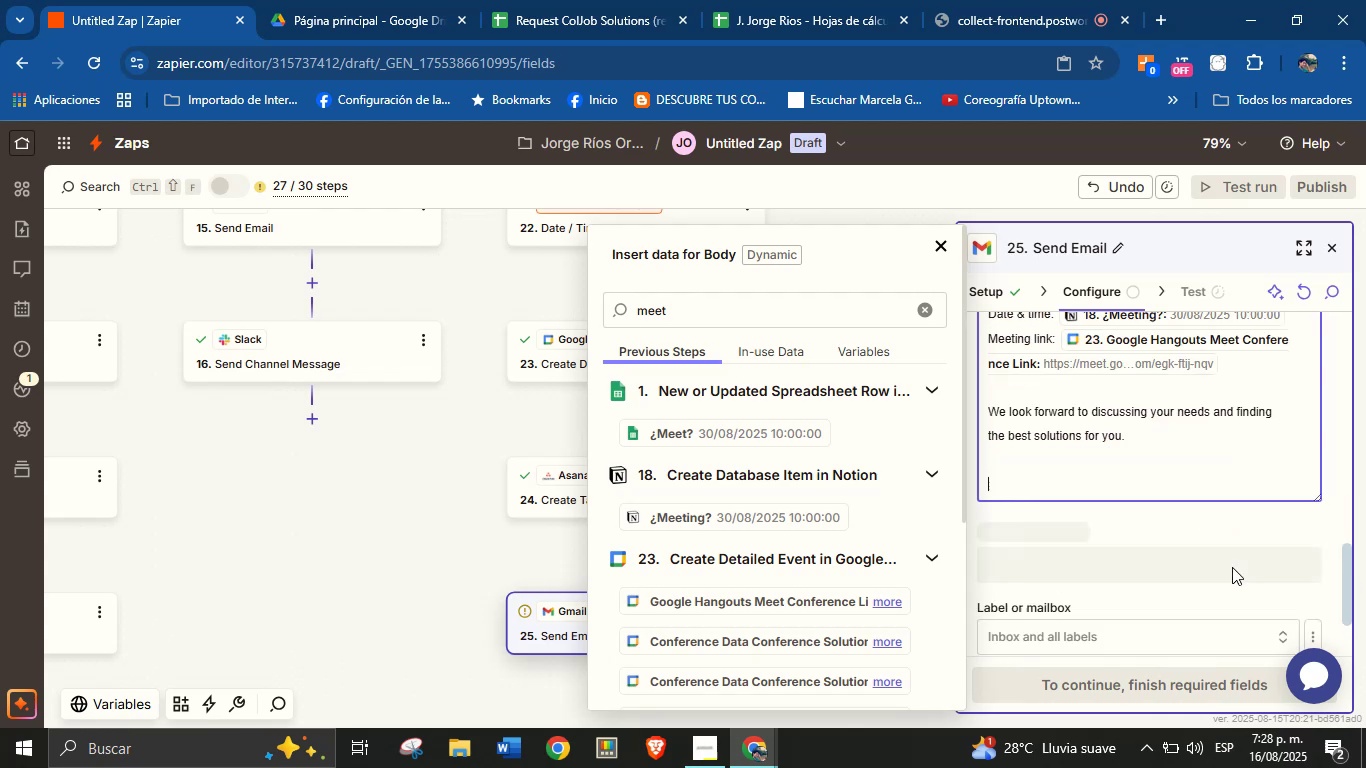 
type(See you soon!)
 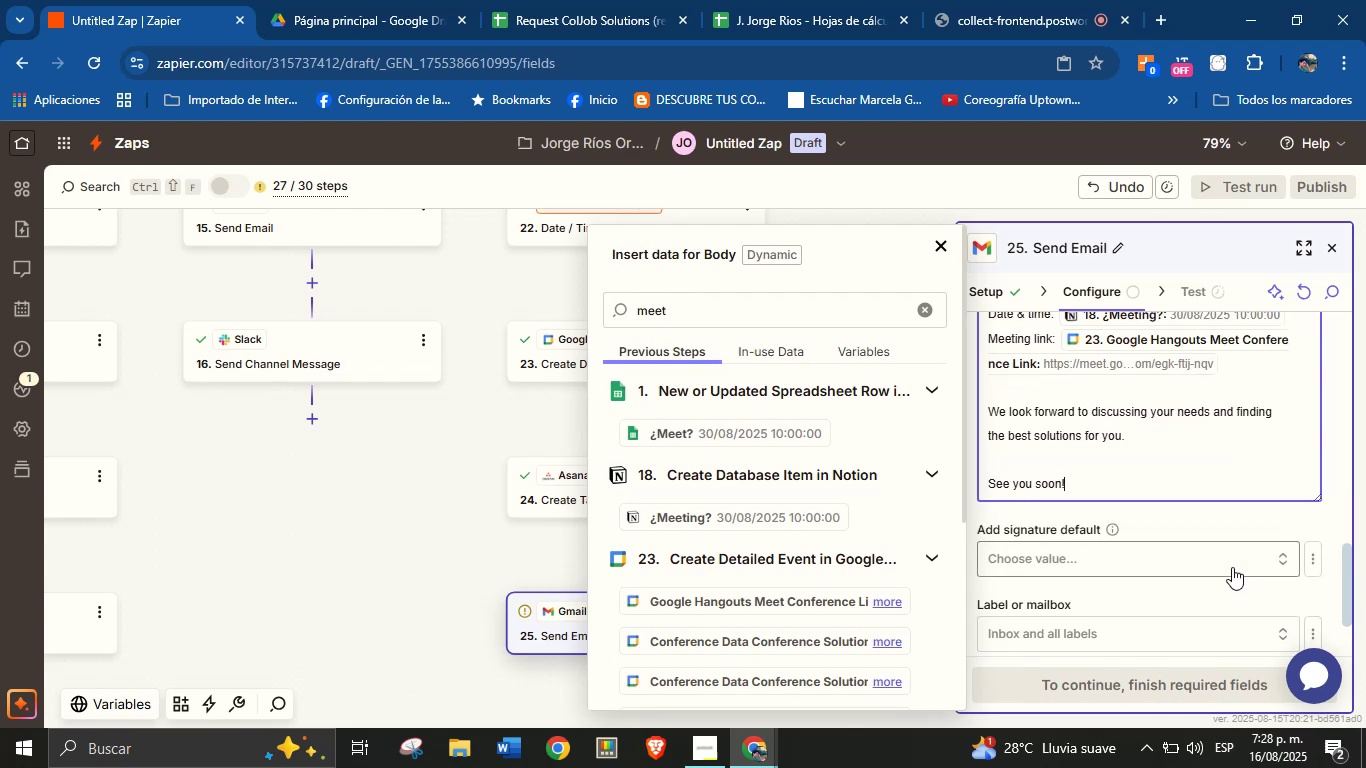 
 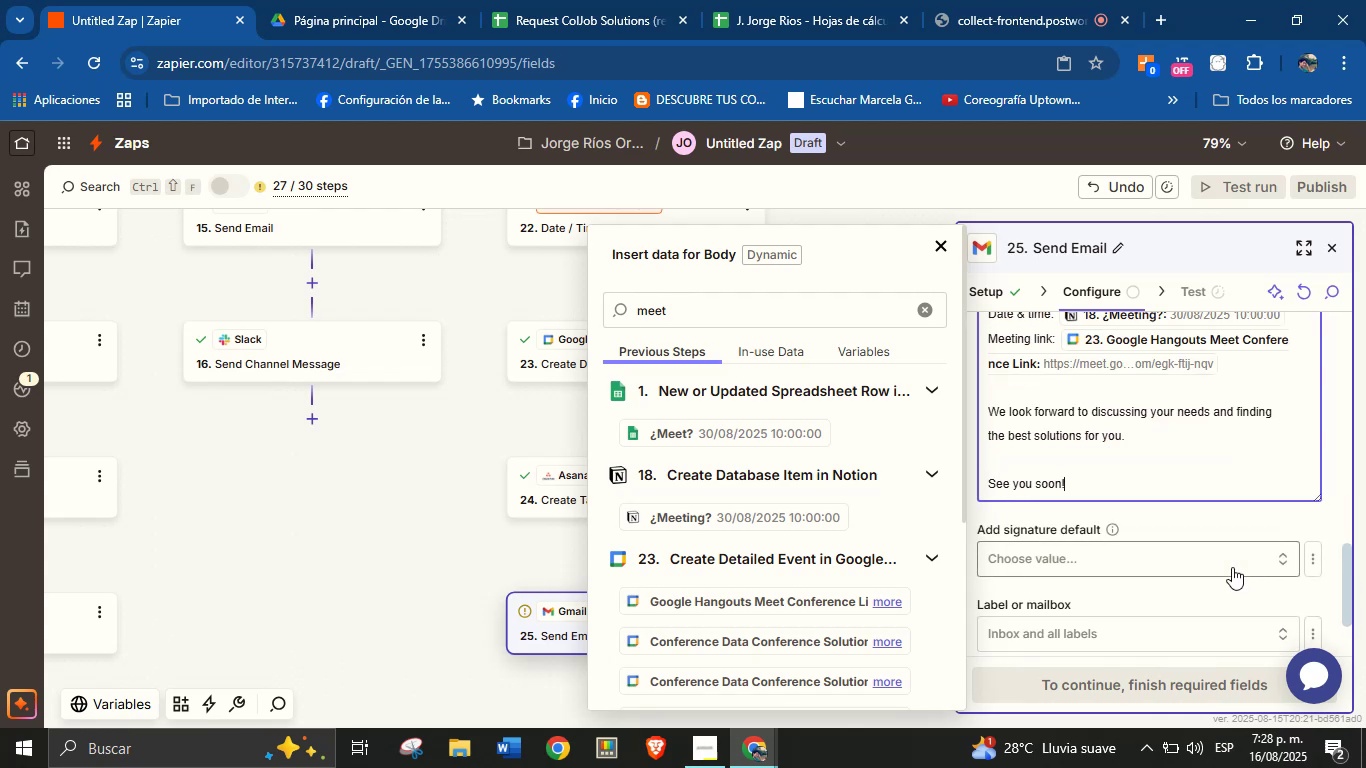 
key(Enter)
 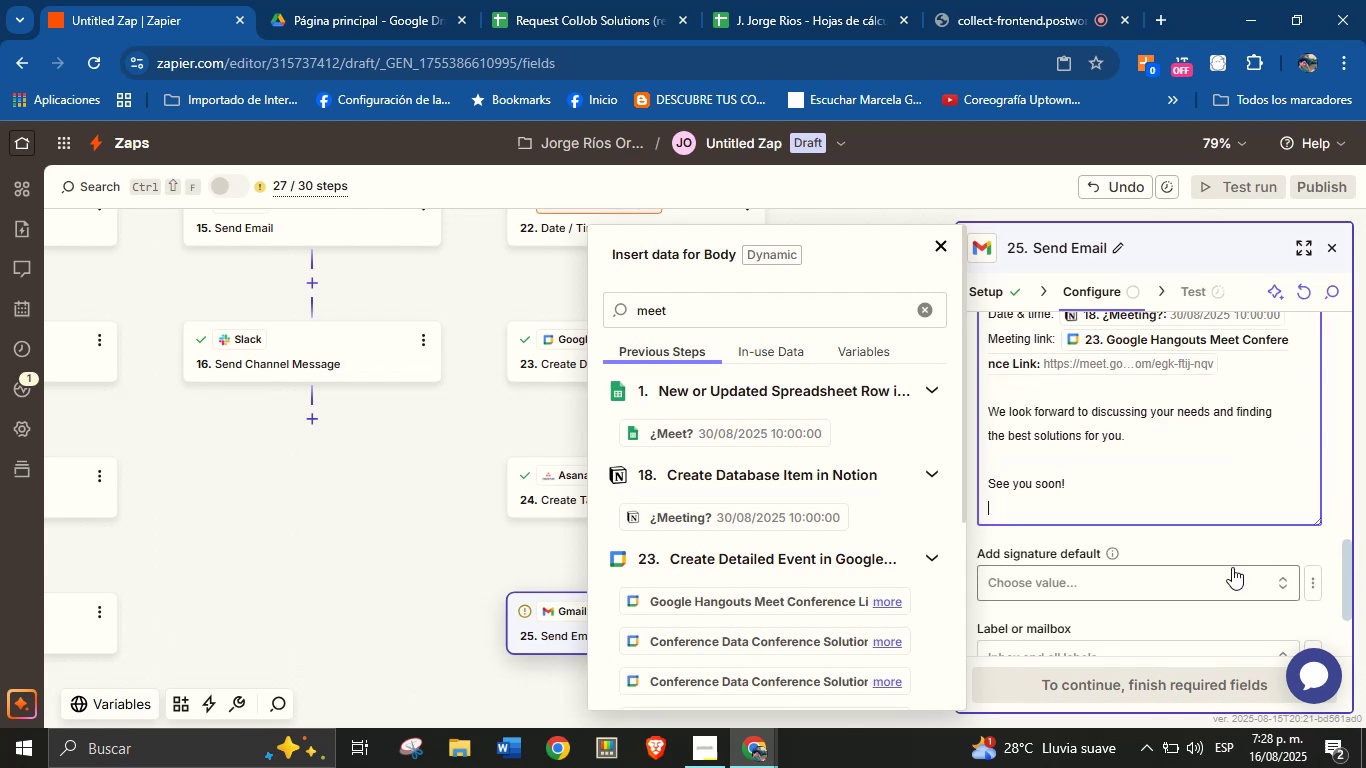 
key(Enter)
 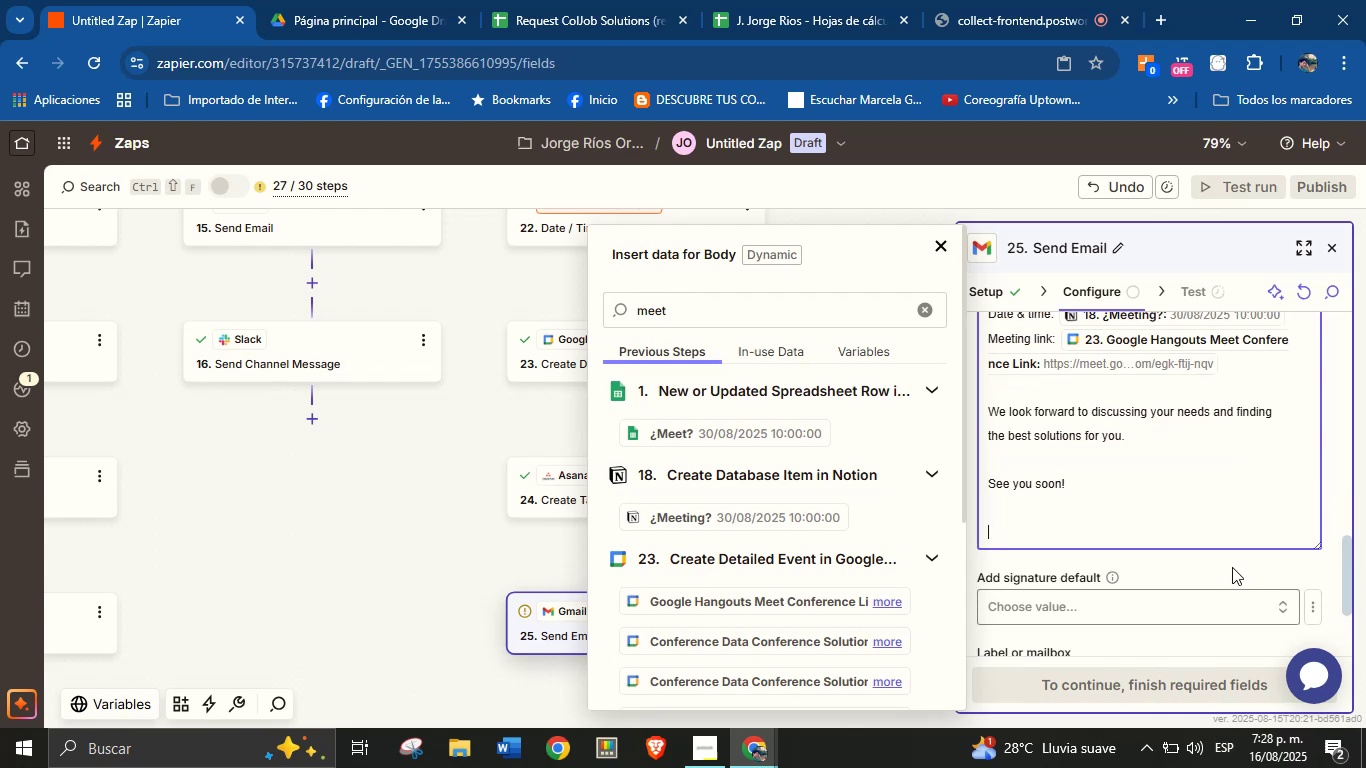 
type(Bes )
key(Backspace)
type(t regards)
 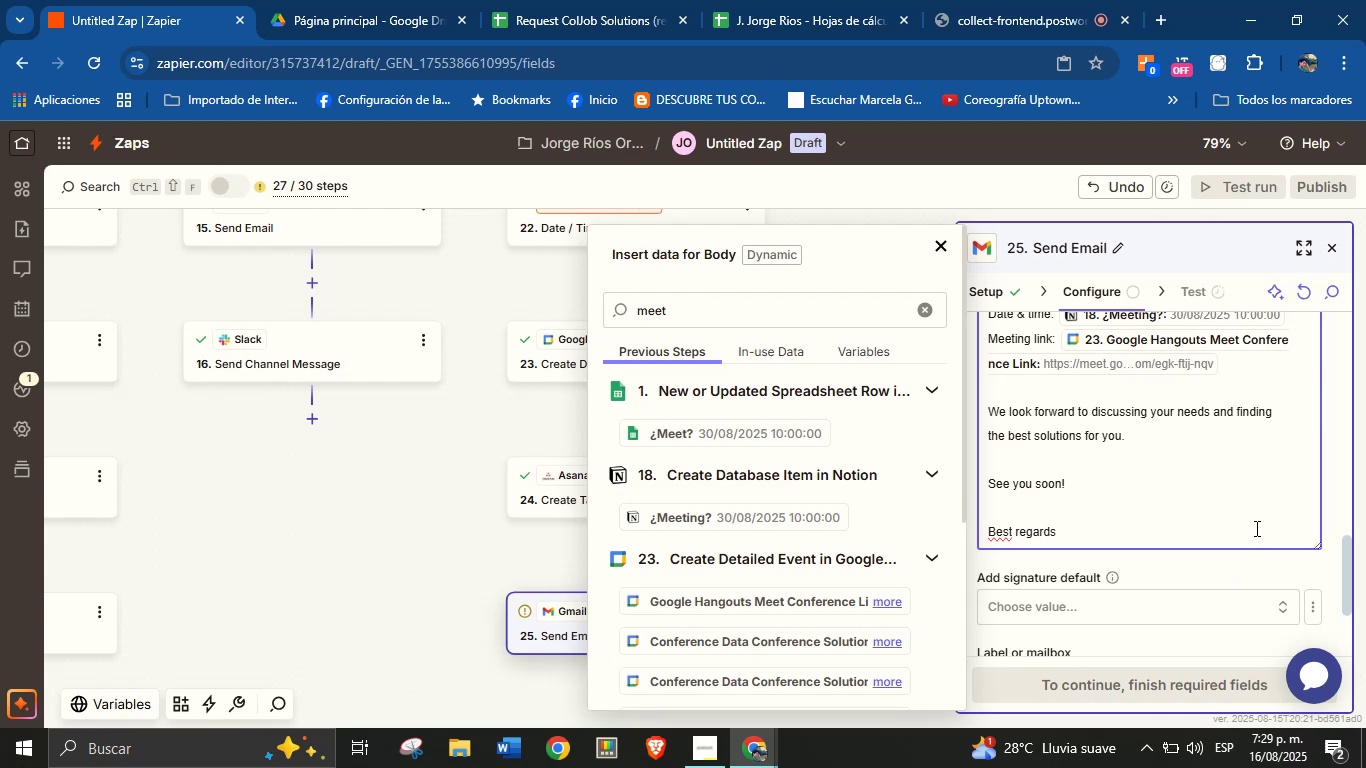 
scroll: coordinate [1180, 468], scroll_direction: up, amount: 1.0
 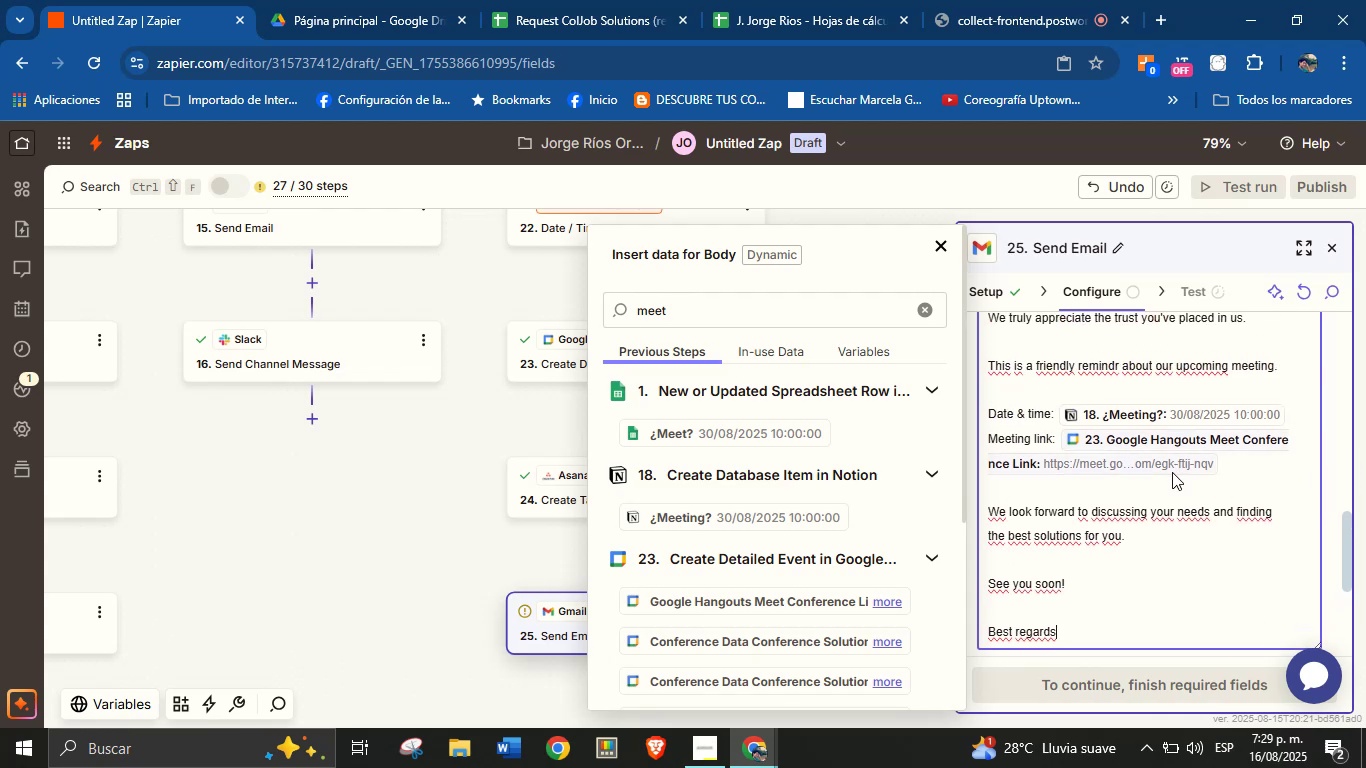 
key(Shift+ShiftRight)
 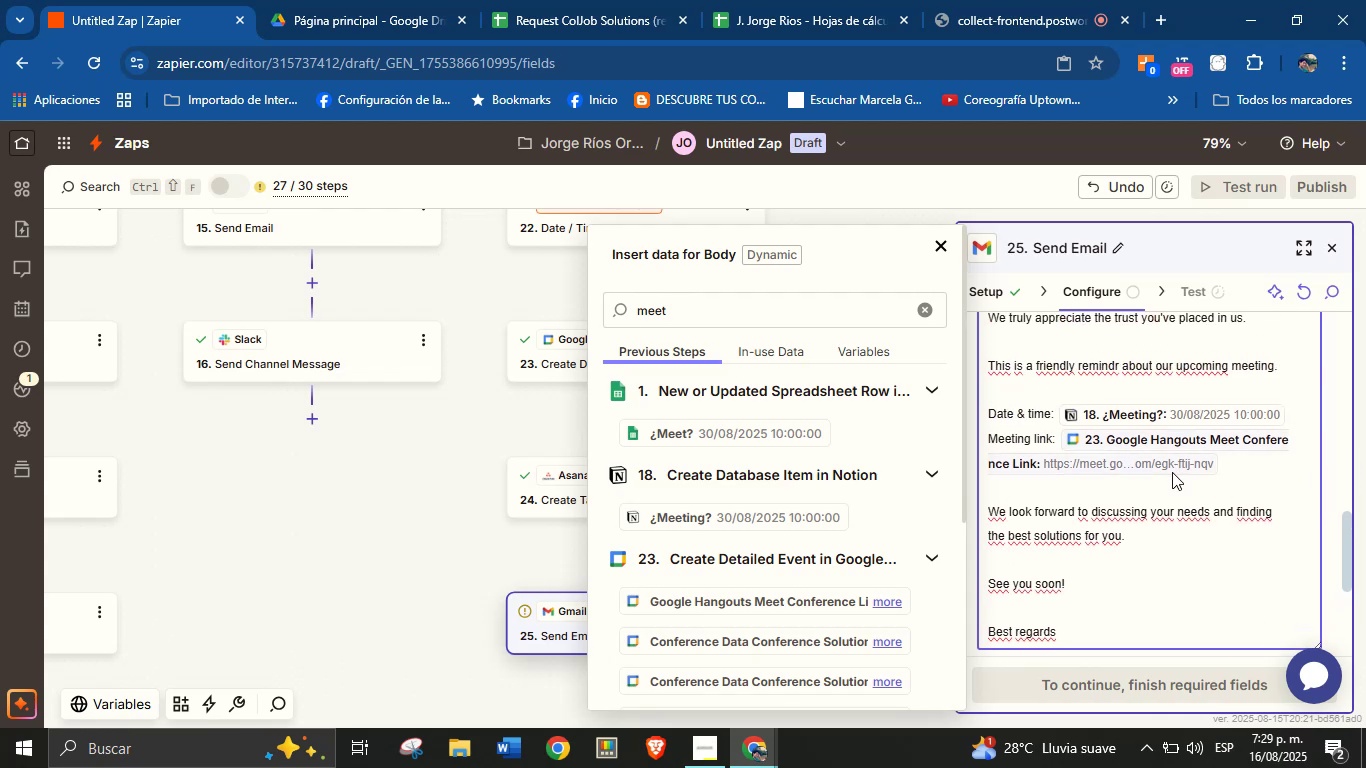 
key(Shift+Period)
 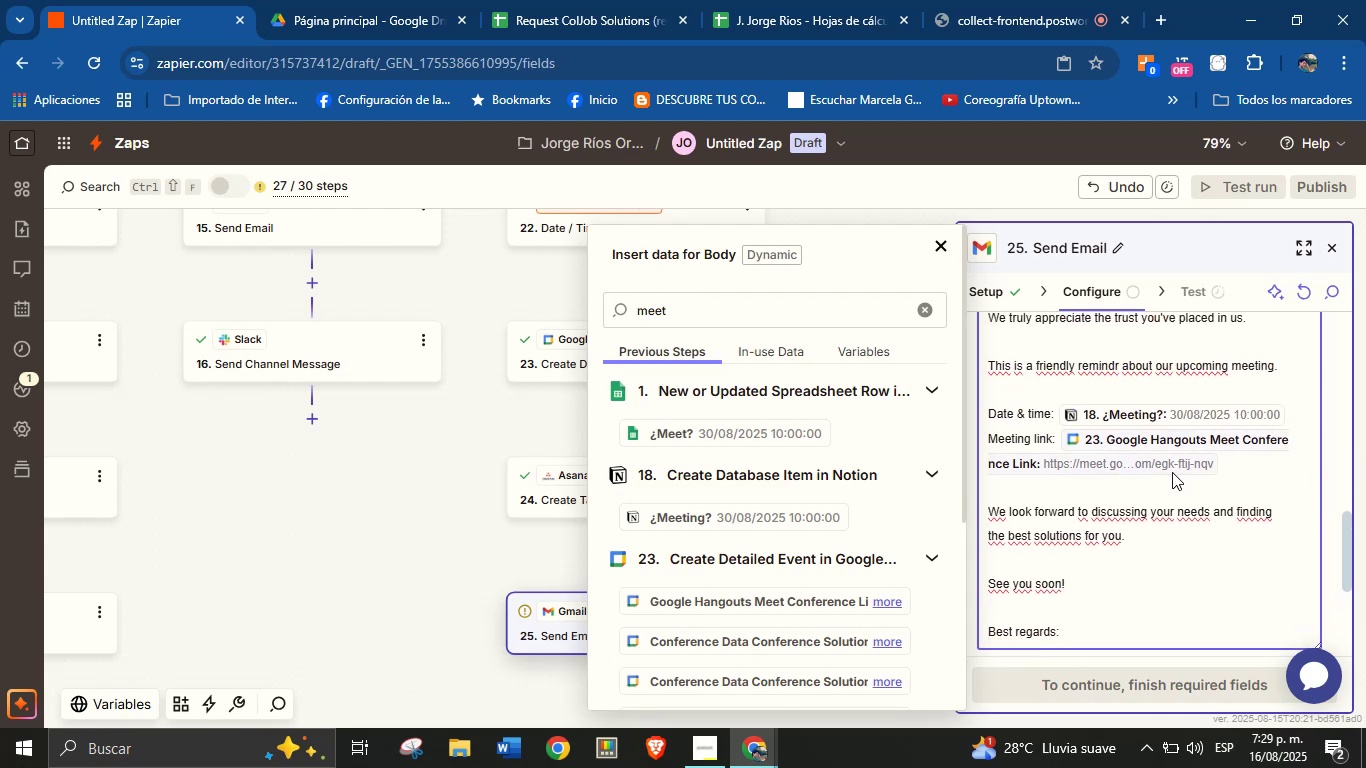 
key(Backspace)
 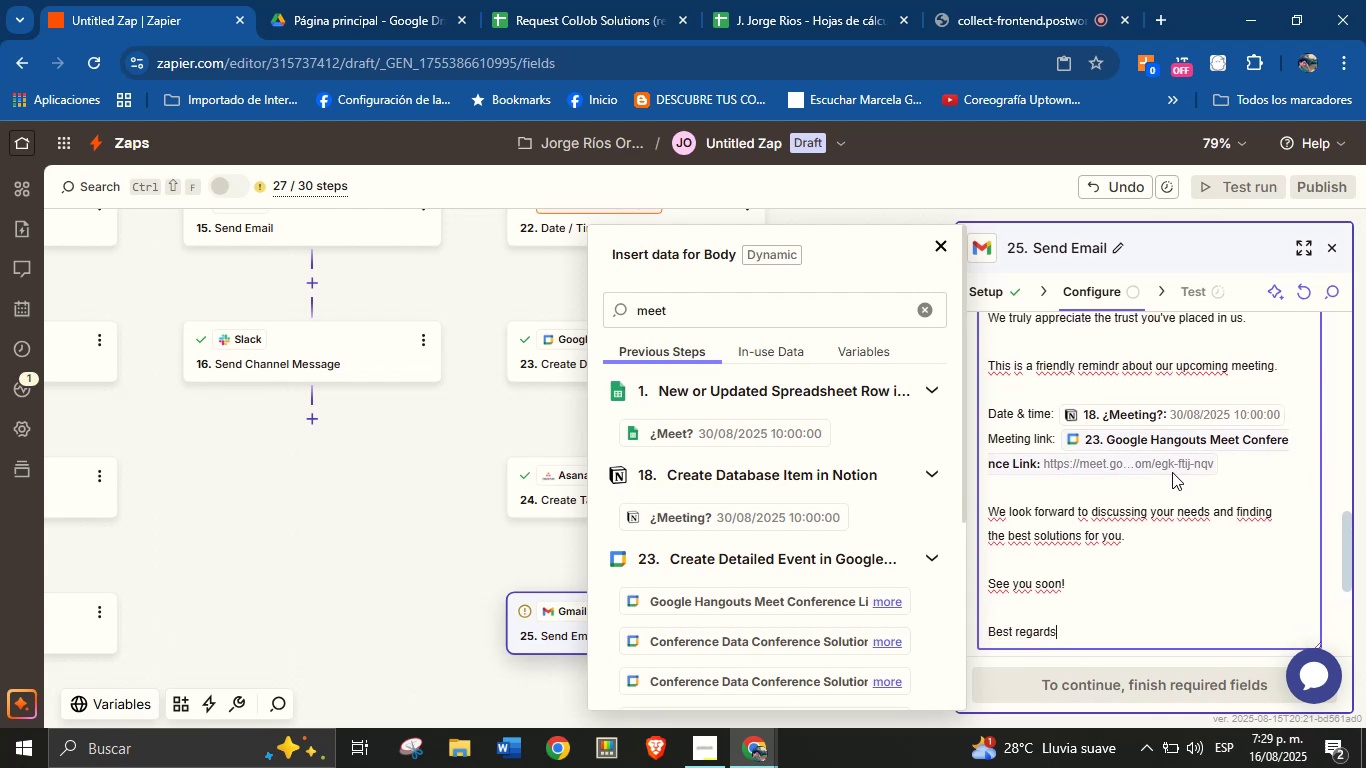 
key(Comma)
 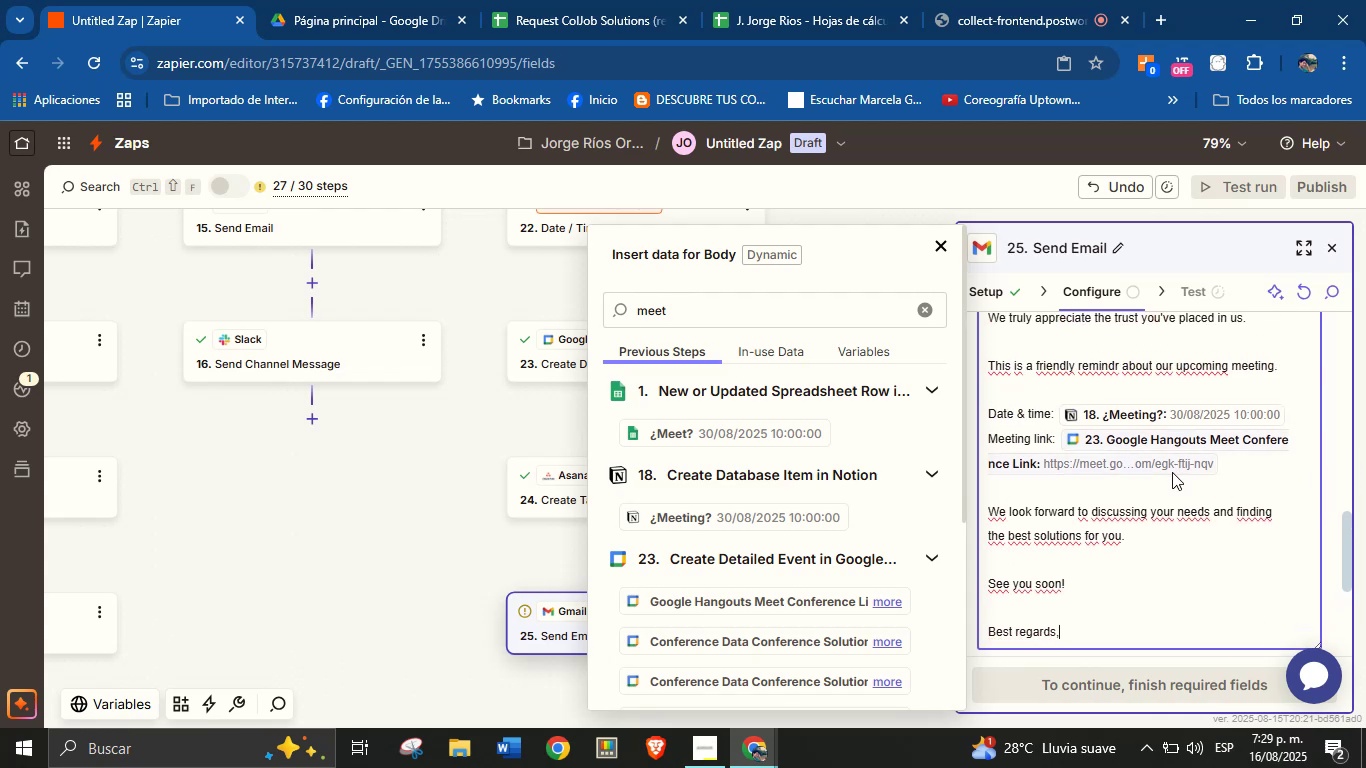 
key(Enter)
 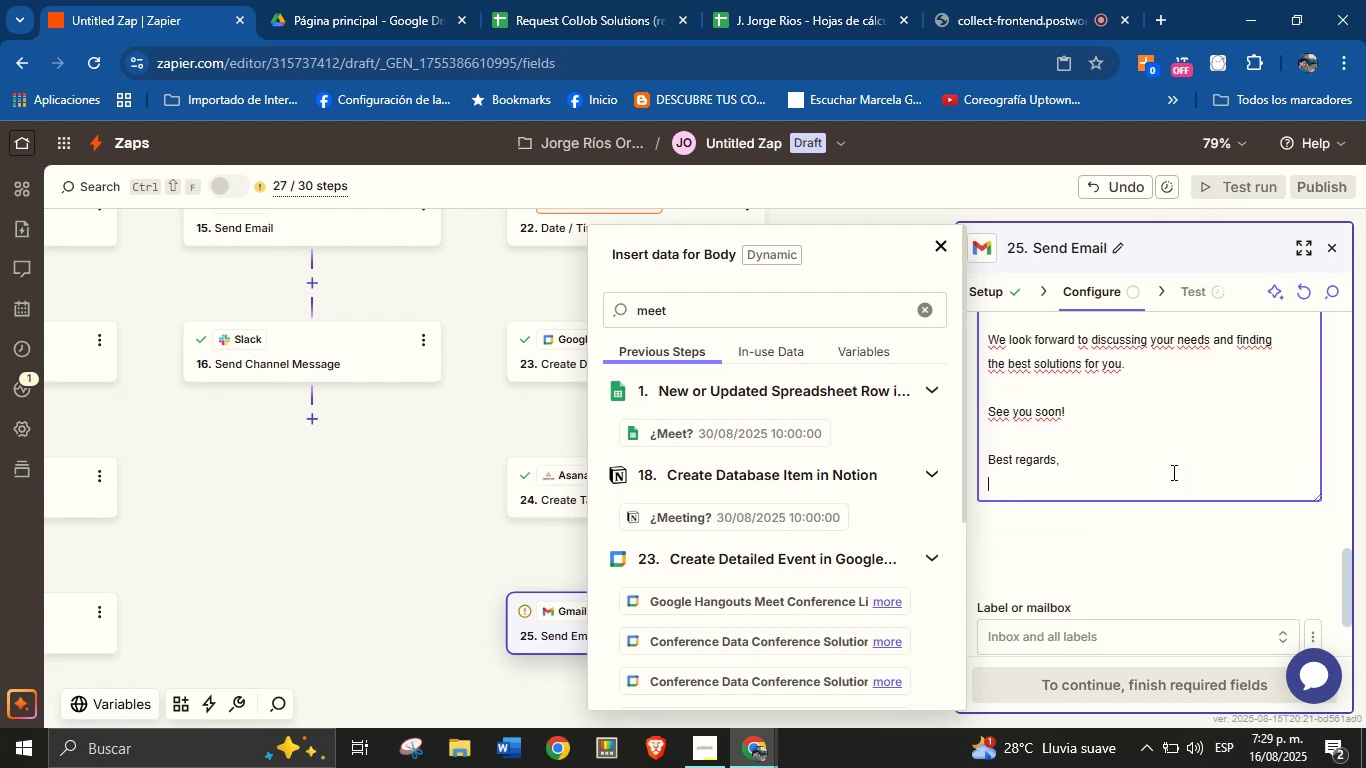 
type(Jorge \ ColJob Team olu)
key(Backspace)
key(Backspace)
key(Backspace)
type(Solutions)
 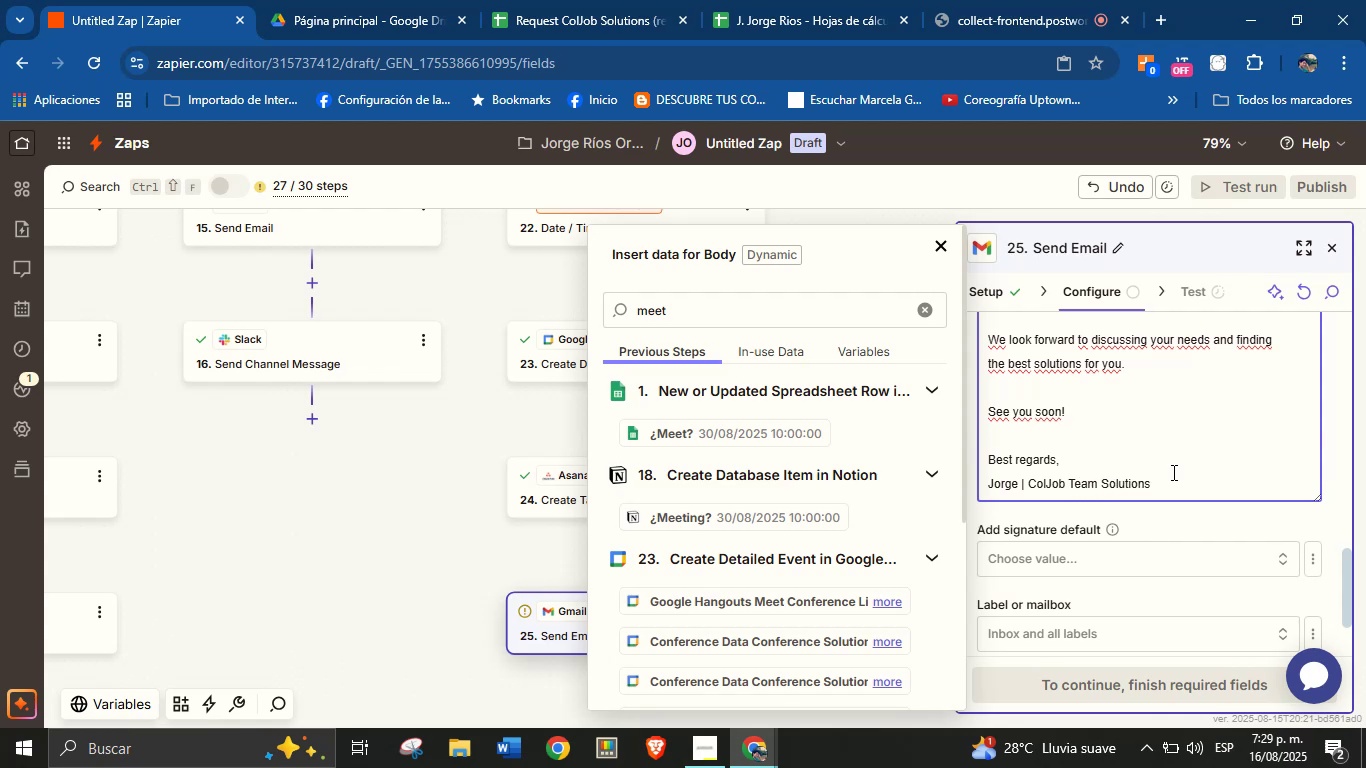 
scroll: coordinate [1172, 472], scroll_direction: down, amount: 3.0
 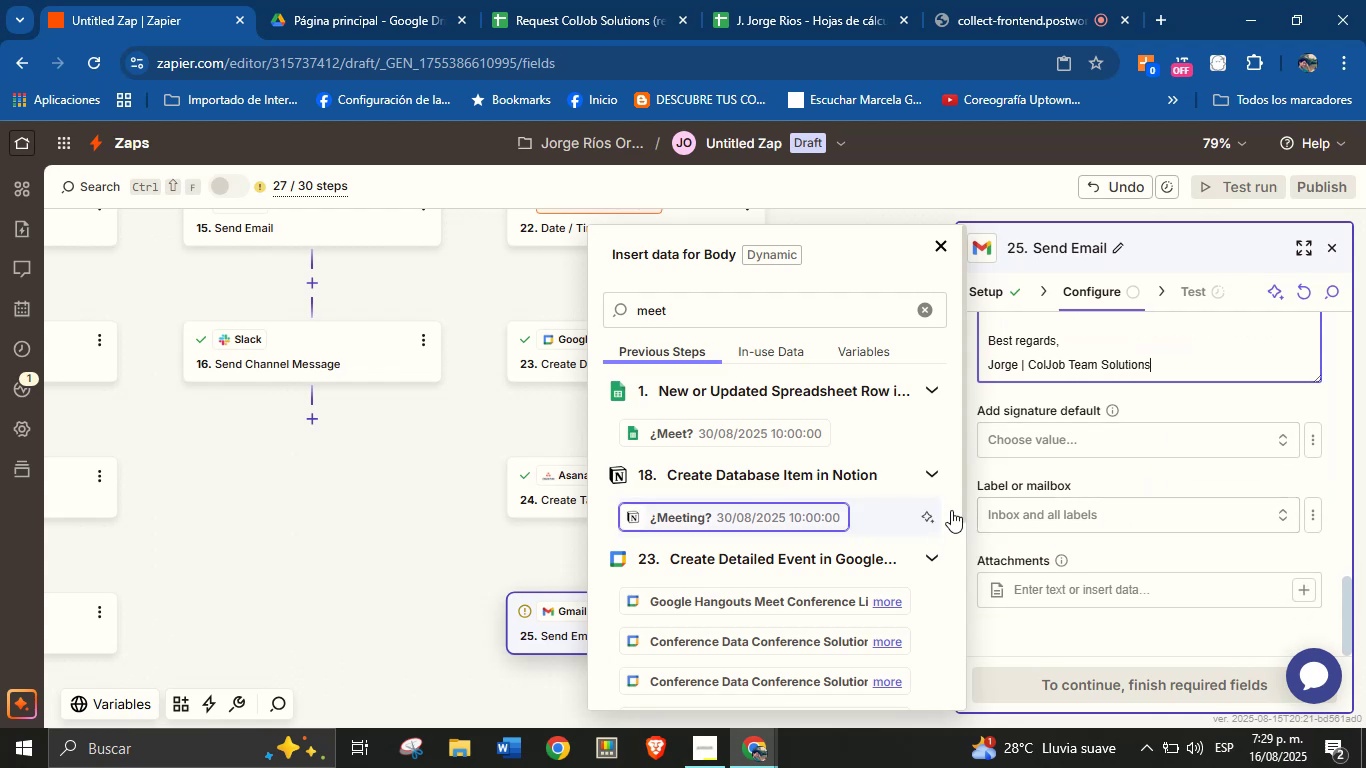 
left_click([1099, 468])
 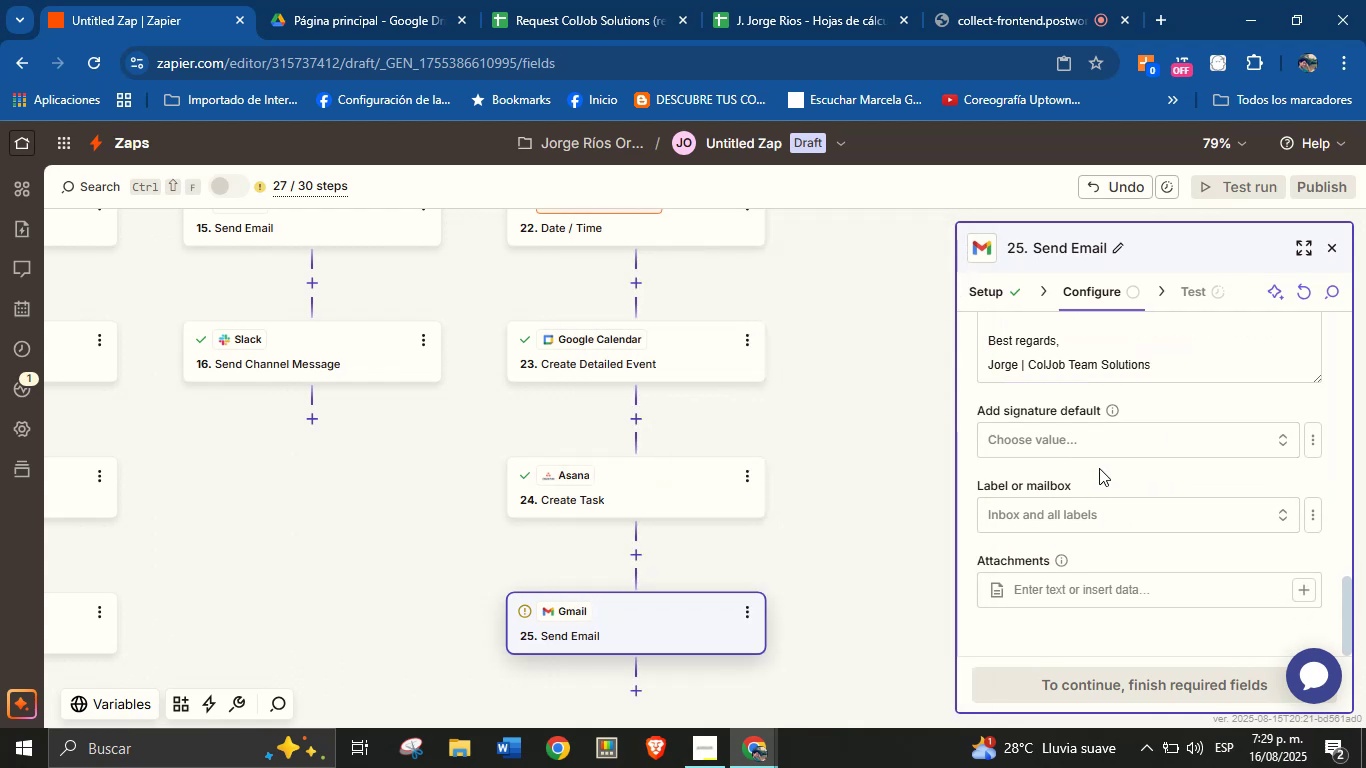 
scroll: coordinate [1100, 468], scroll_direction: down, amount: 1.0
 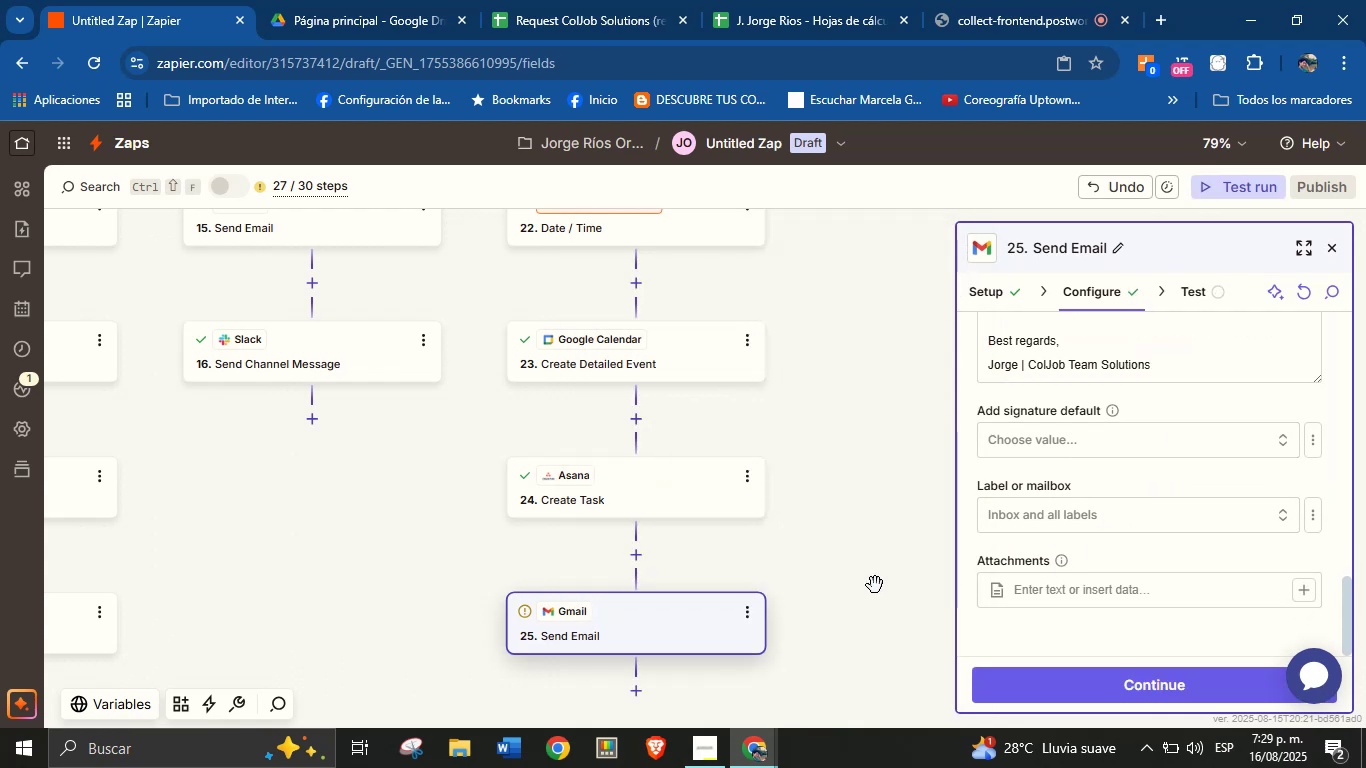 
left_click_drag(start_coordinate=[894, 568], to_coordinate=[889, 500])
 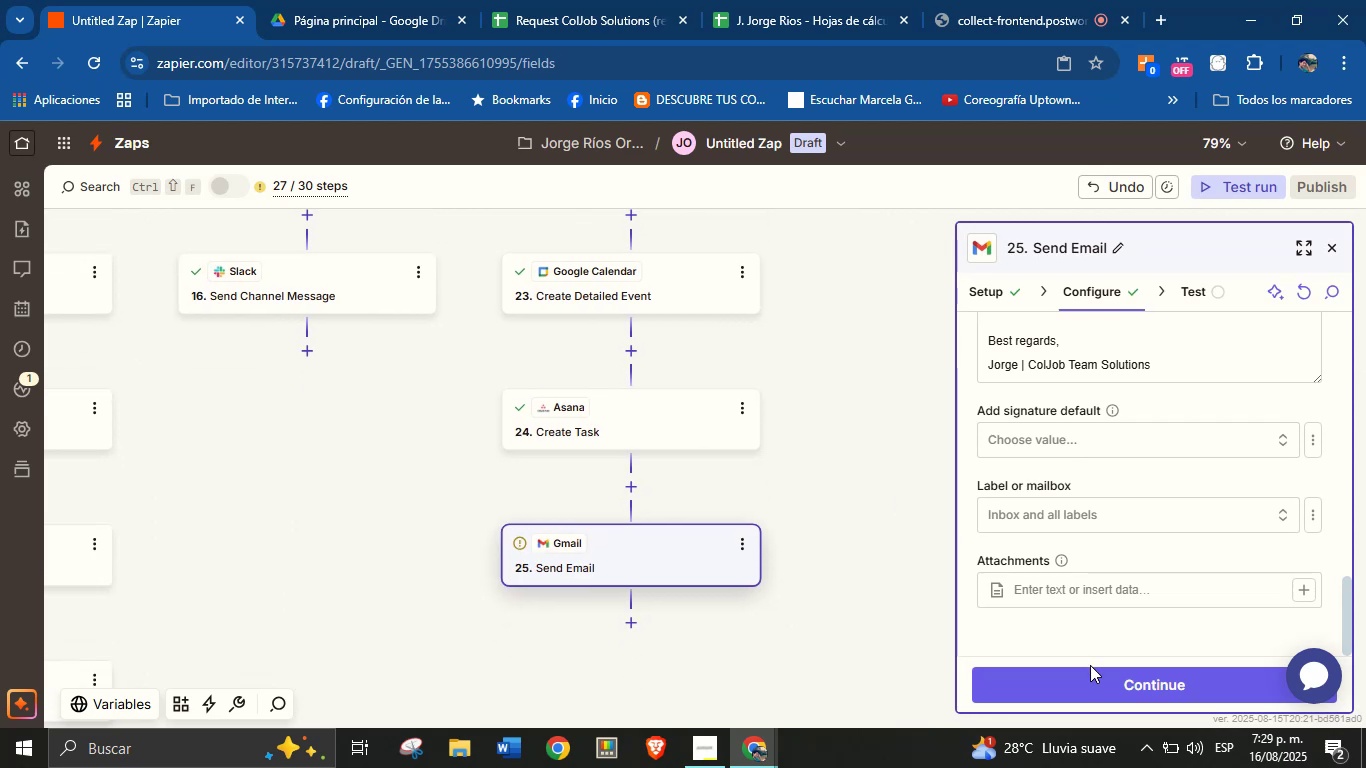 
scroll: coordinate [1094, 670], scroll_direction: none, amount: 0.0
 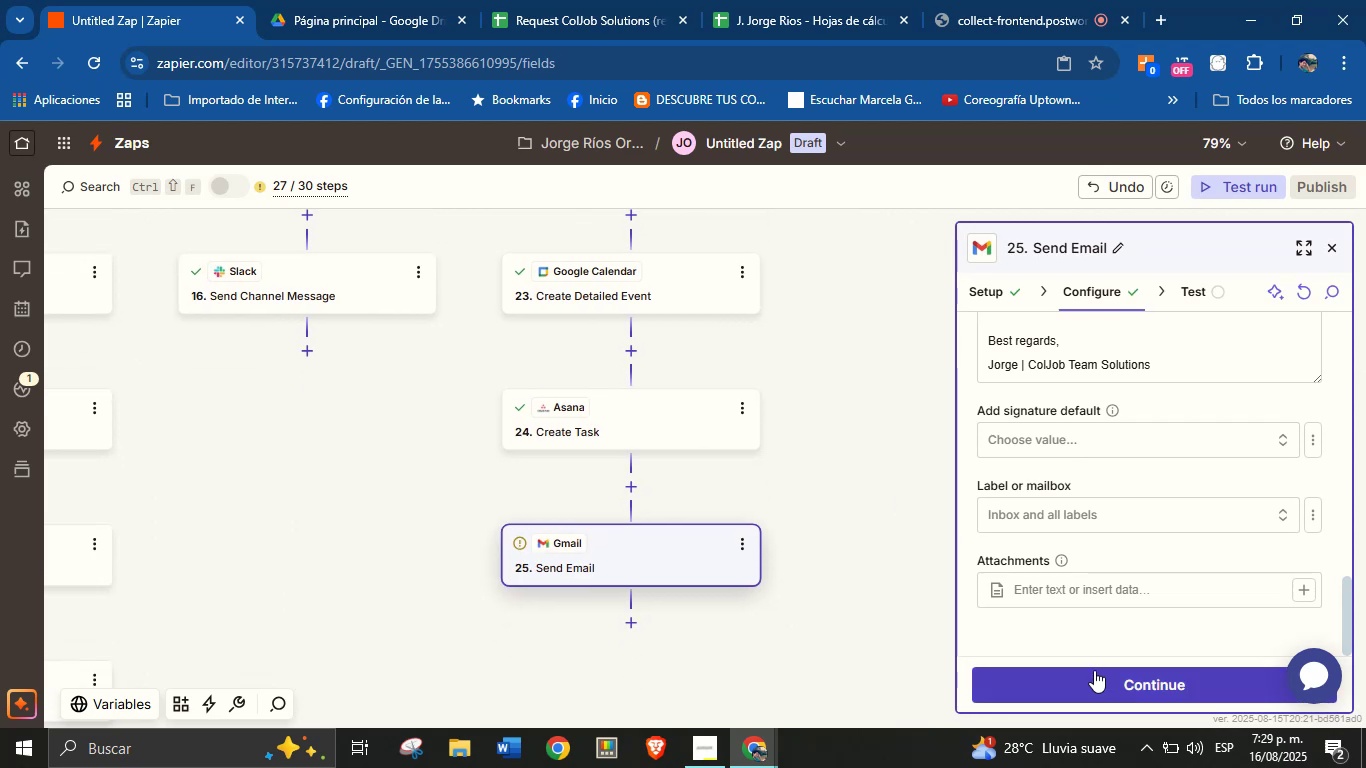 
left_click([1094, 670])
 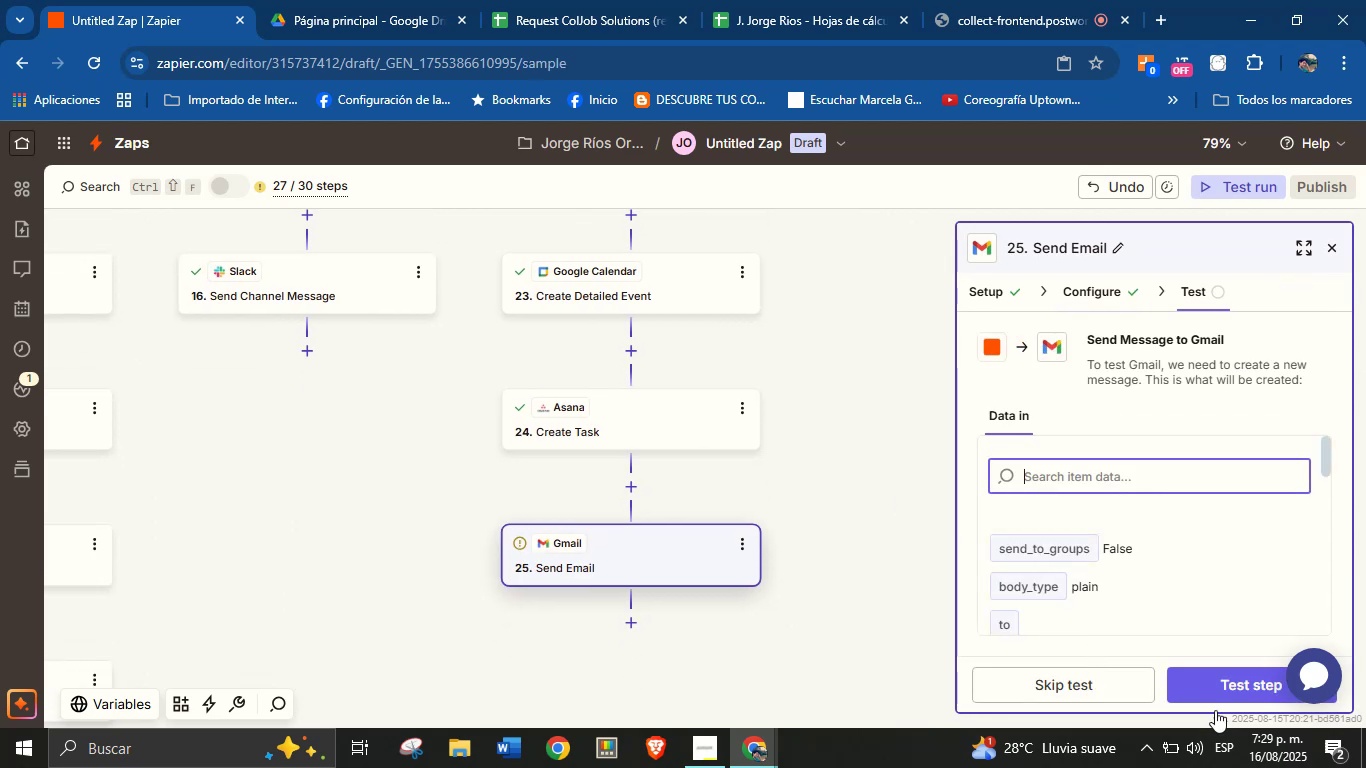 
left_click([1249, 691])
 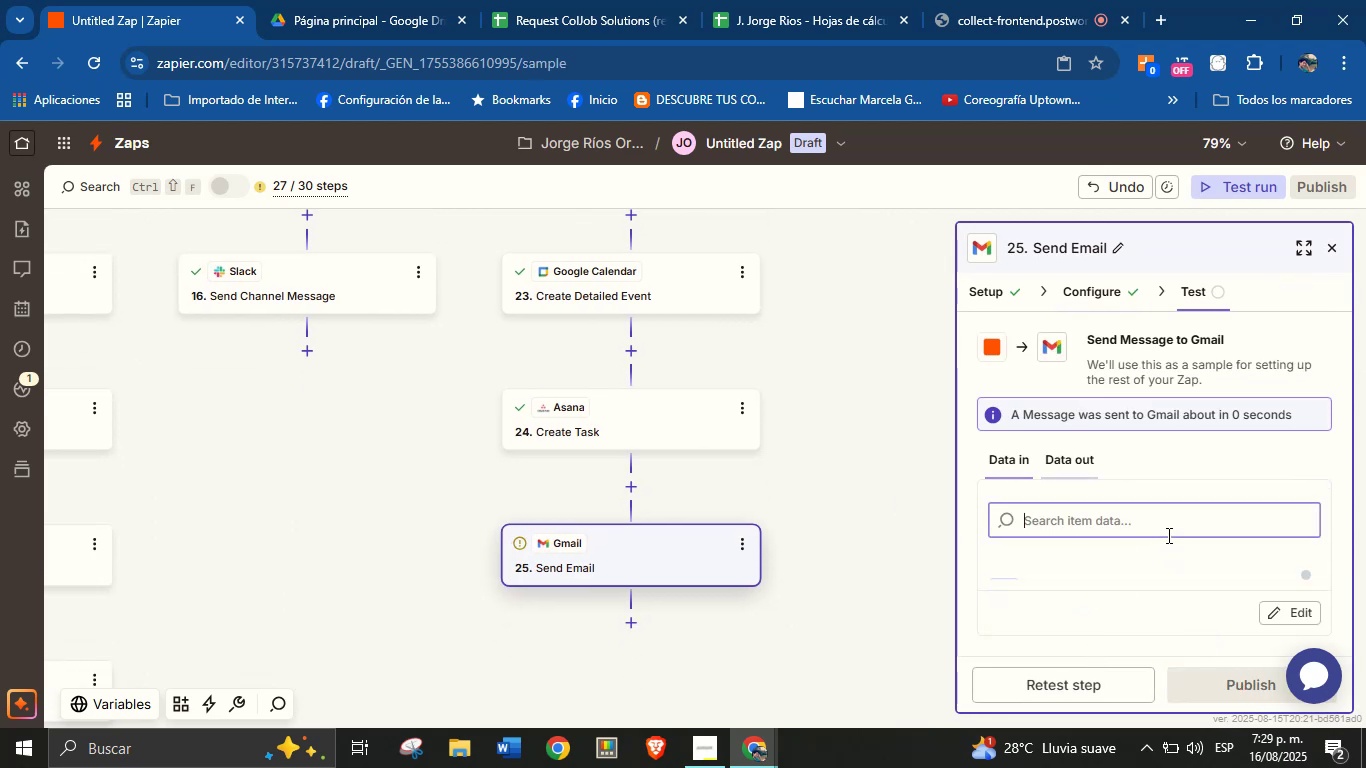 
left_click_drag(start_coordinate=[829, 531], to_coordinate=[810, 504])
 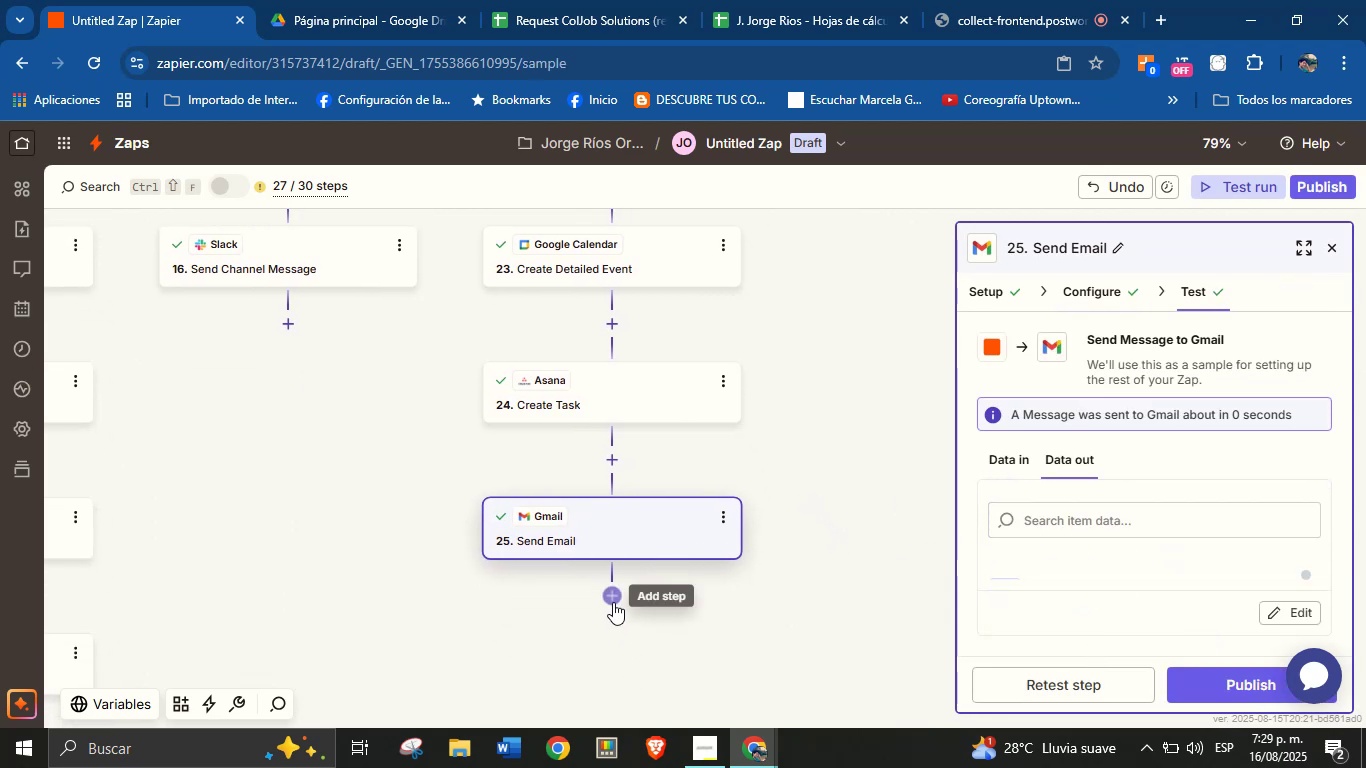 
left_click_drag(start_coordinate=[828, 436], to_coordinate=[593, 660])
 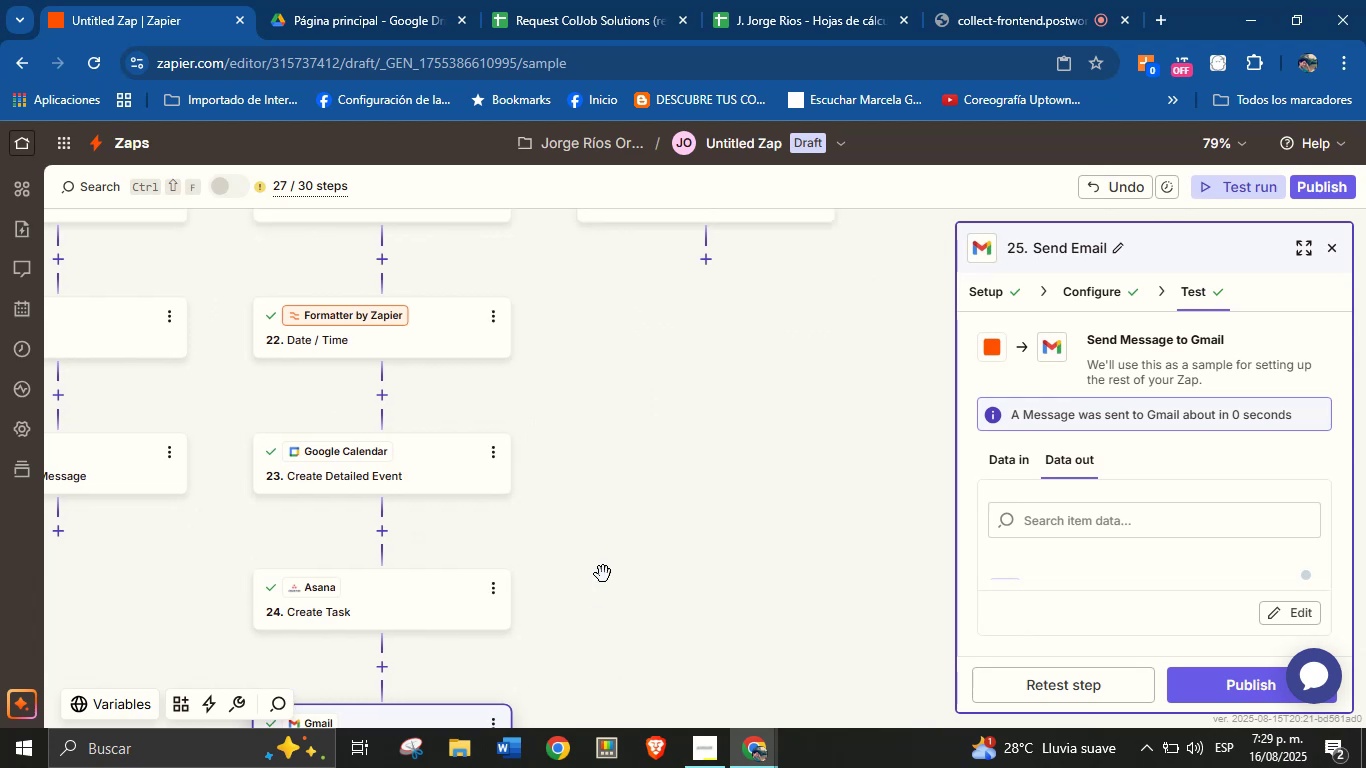 
left_click_drag(start_coordinate=[631, 542], to_coordinate=[657, 416])
 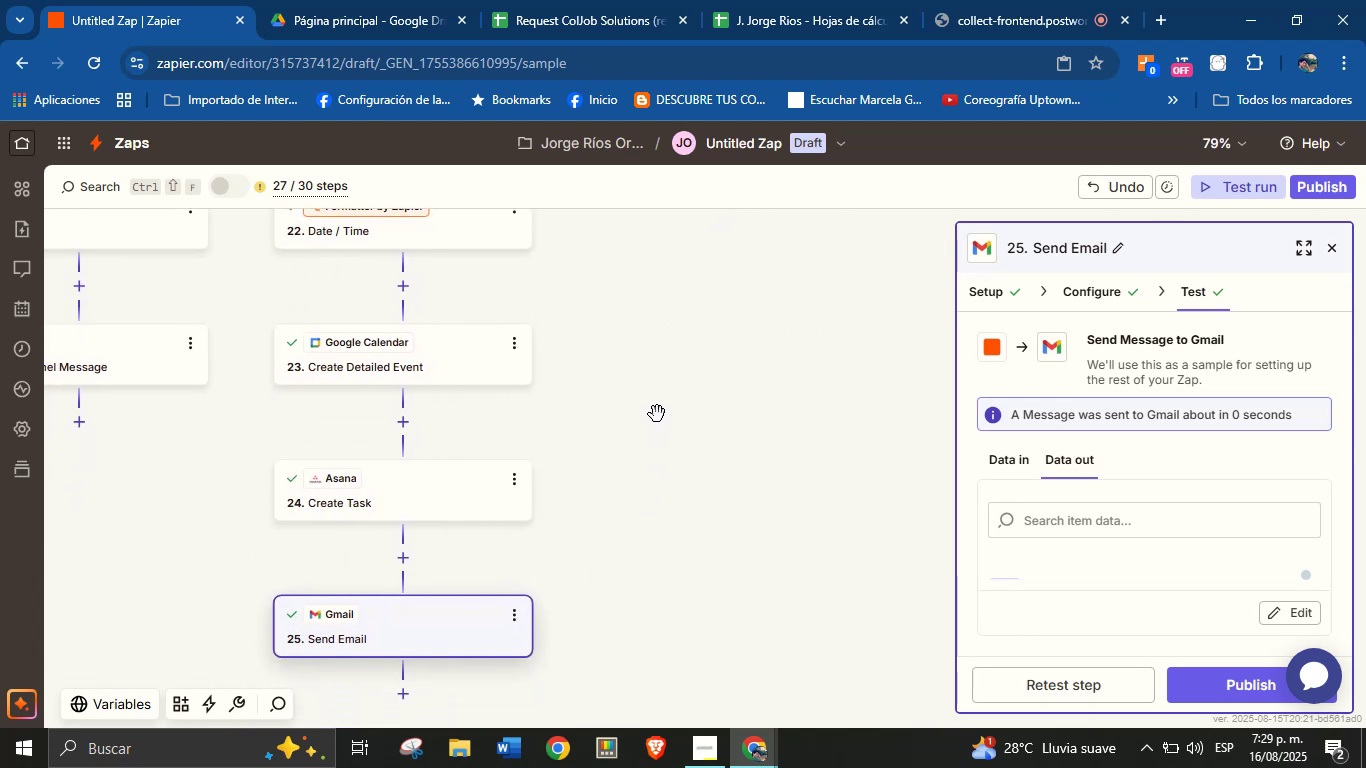 
left_click_drag(start_coordinate=[707, 366], to_coordinate=[738, 415])
 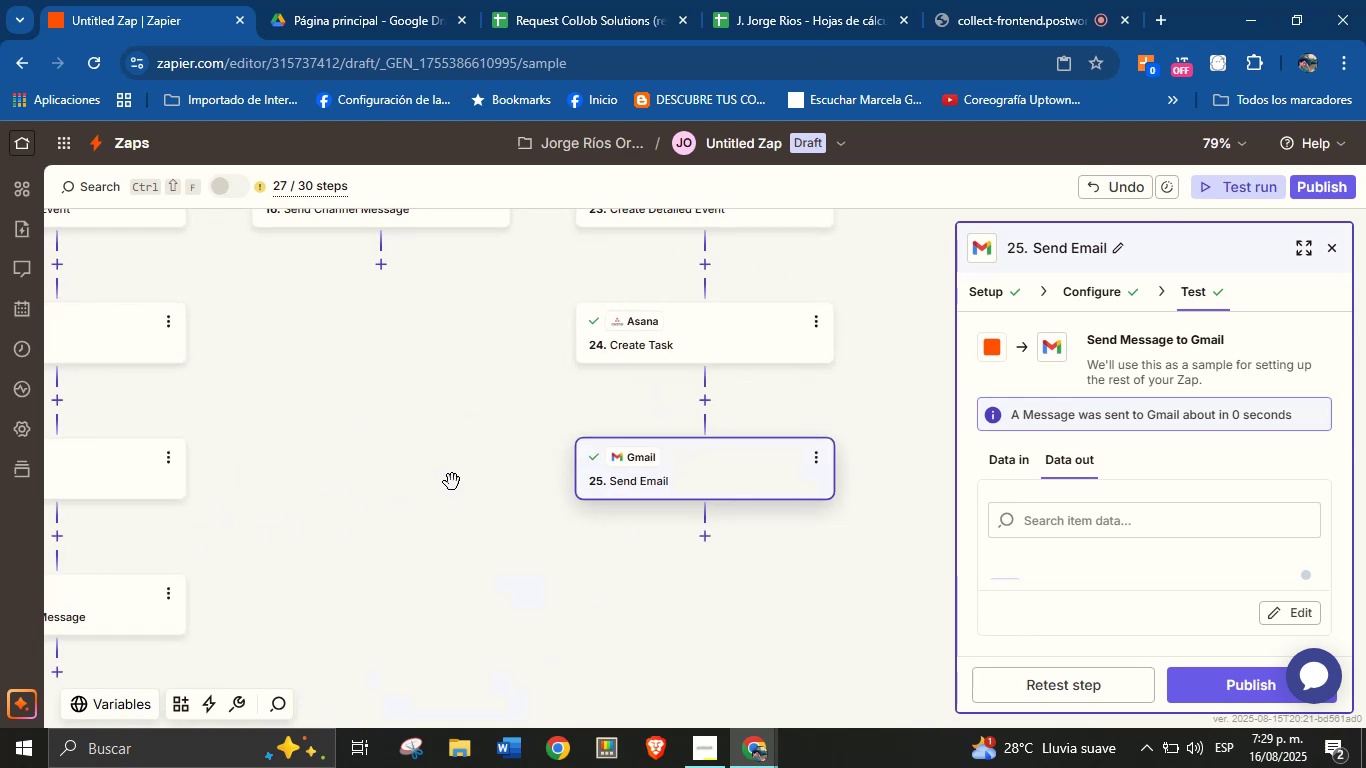 
left_click_drag(start_coordinate=[492, 483], to_coordinate=[428, 540])
 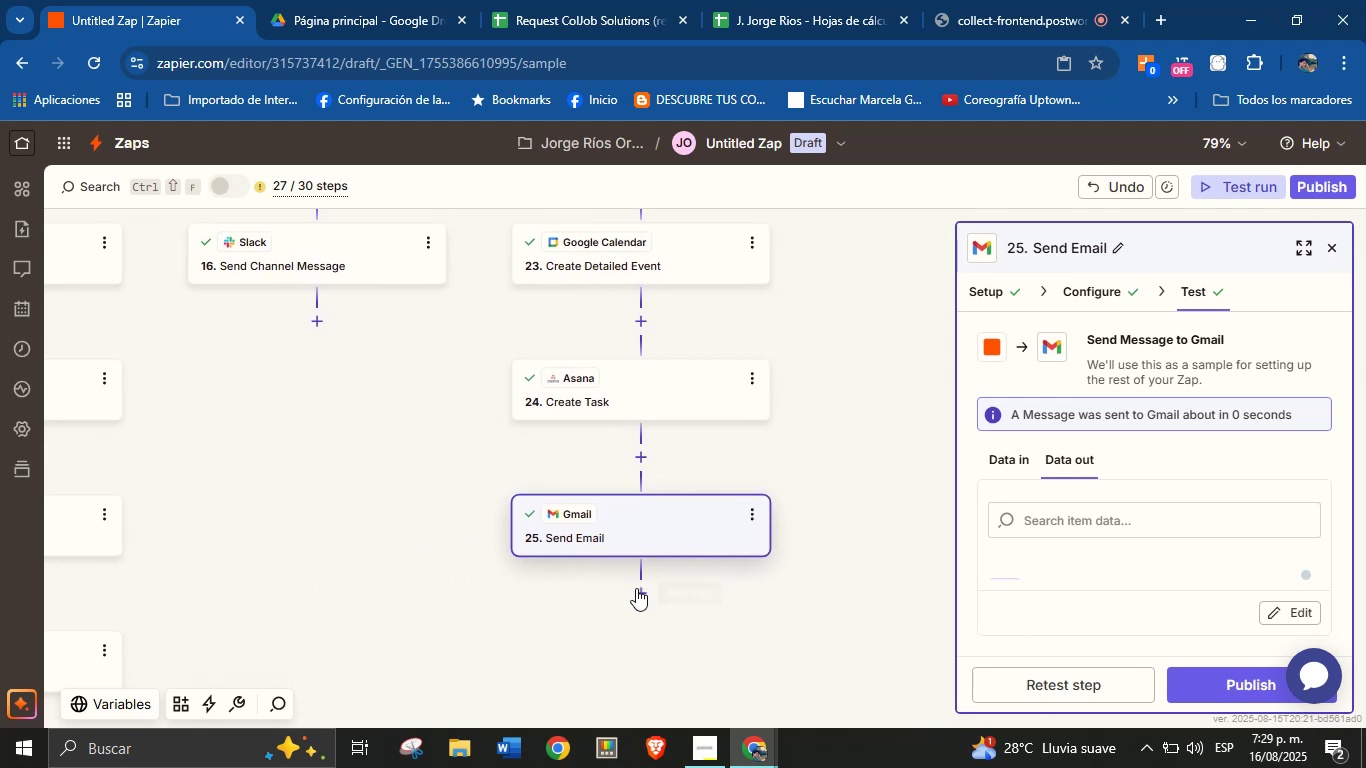 
left_click([648, 591])
 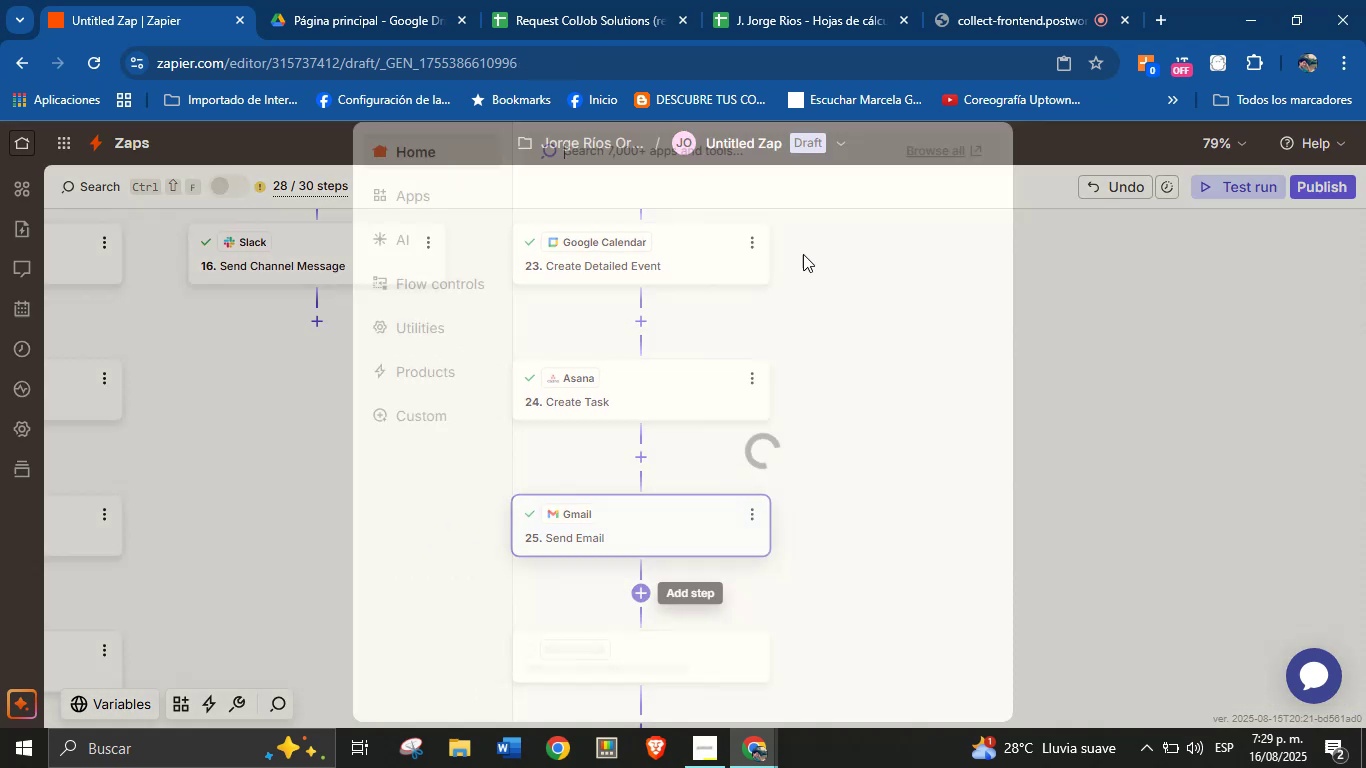 
left_click([1056, 0])
 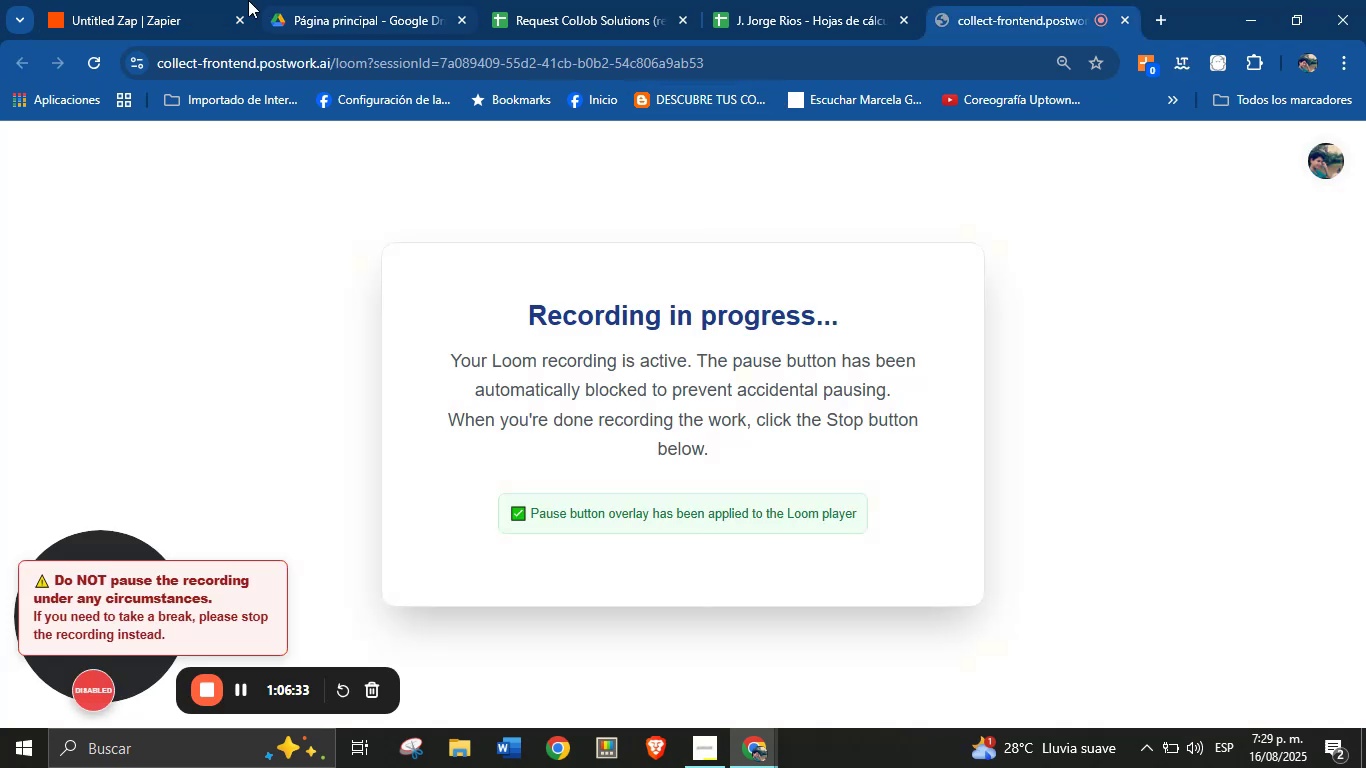 
left_click([185, 0])
 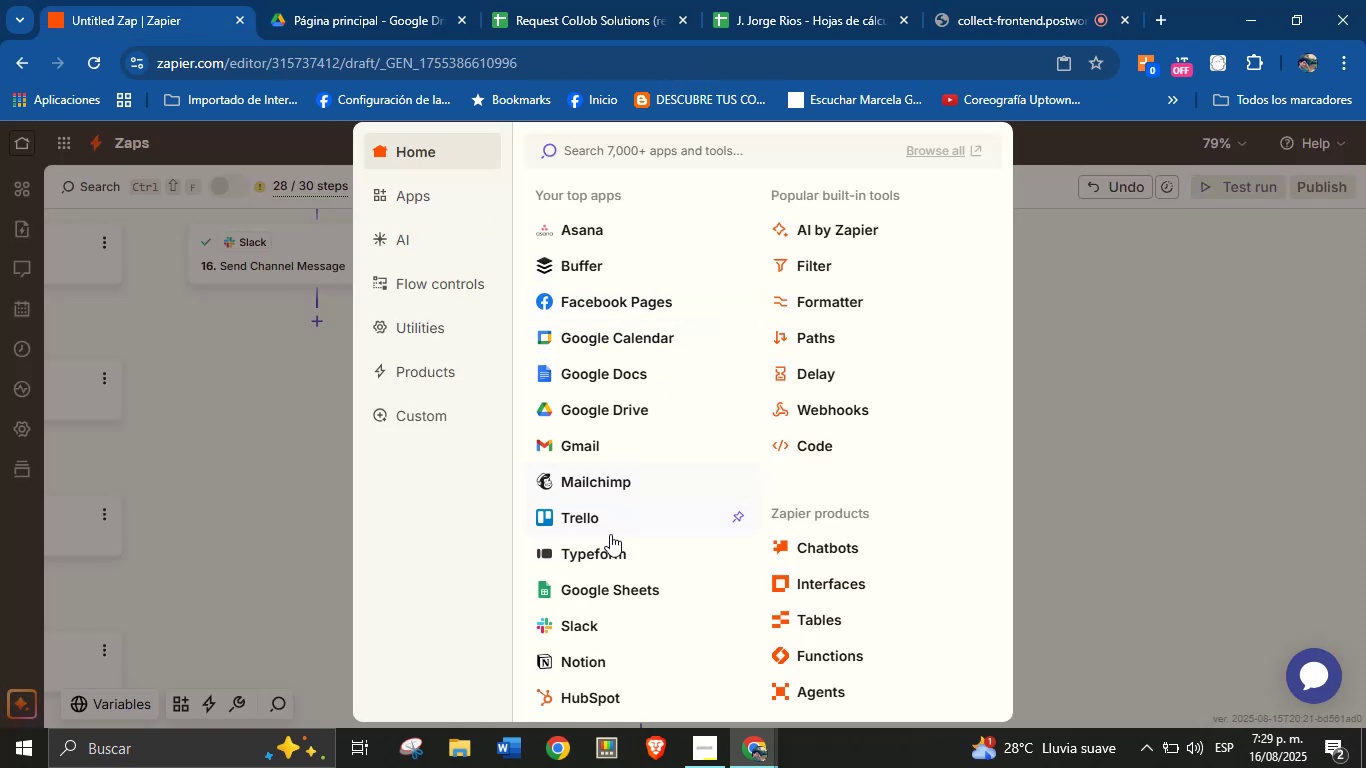 
left_click([607, 621])
 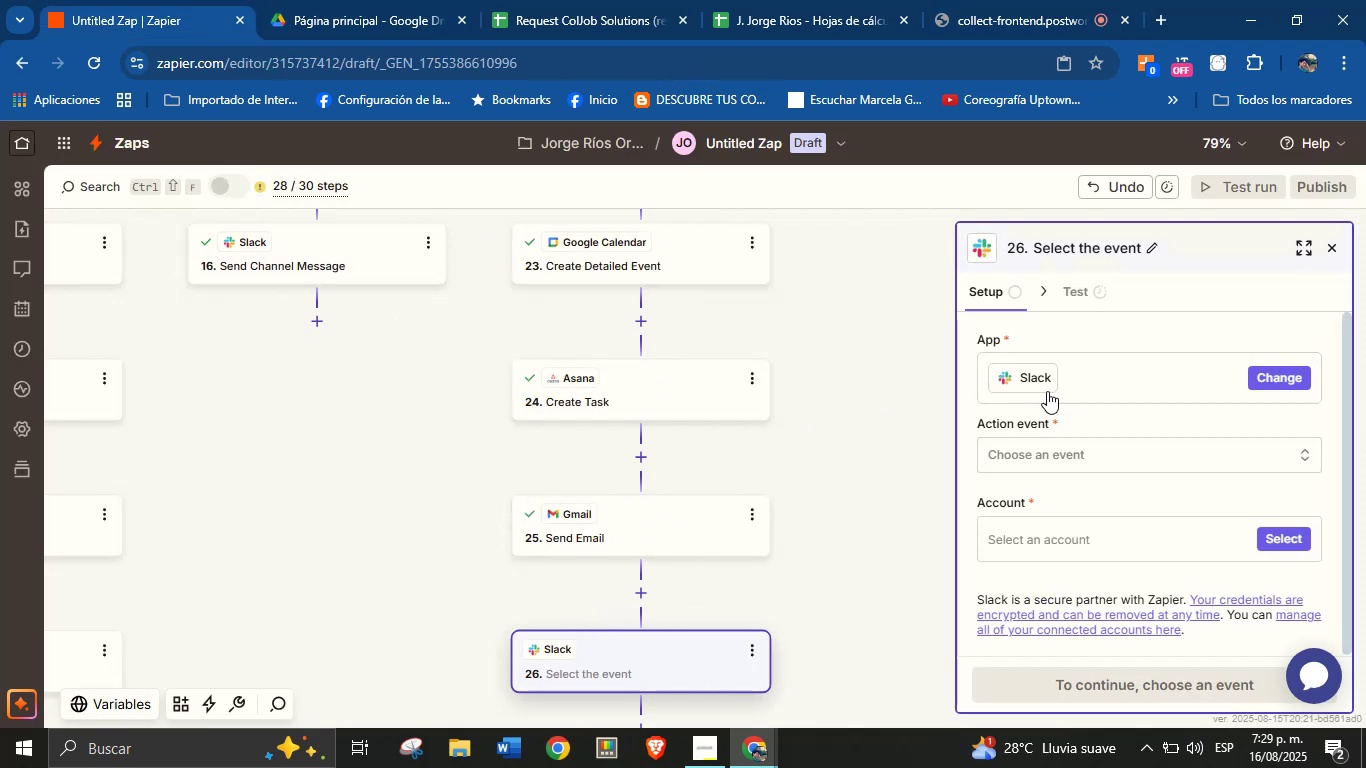 
left_click([1102, 444])
 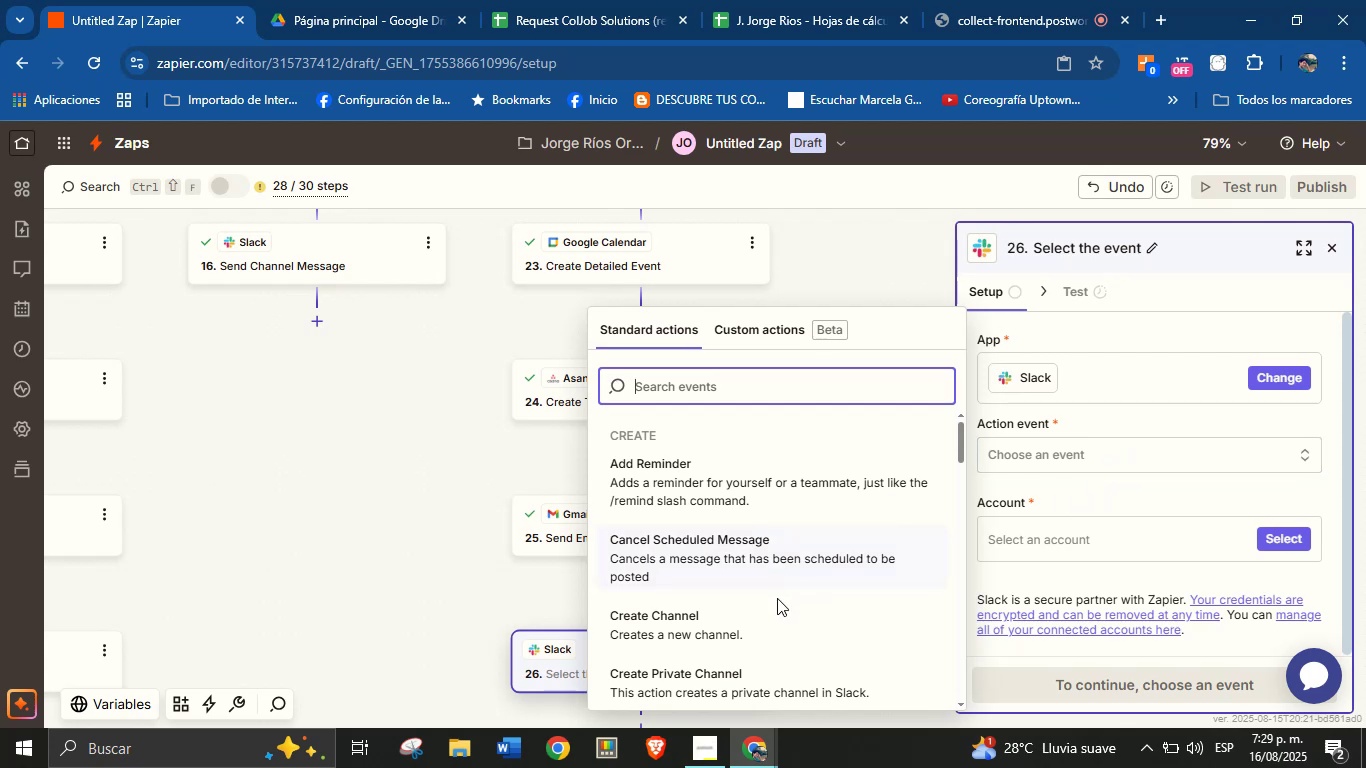 
type(send)
 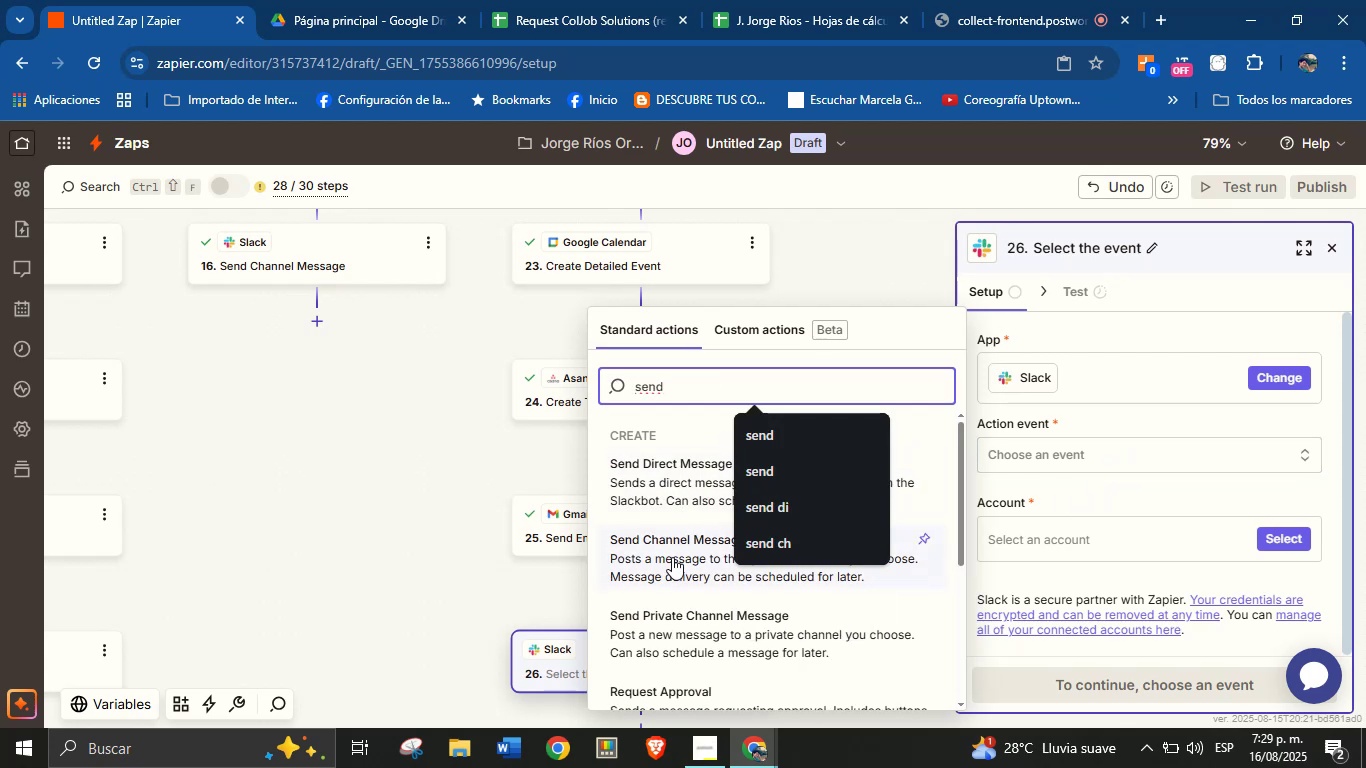 
left_click([672, 557])
 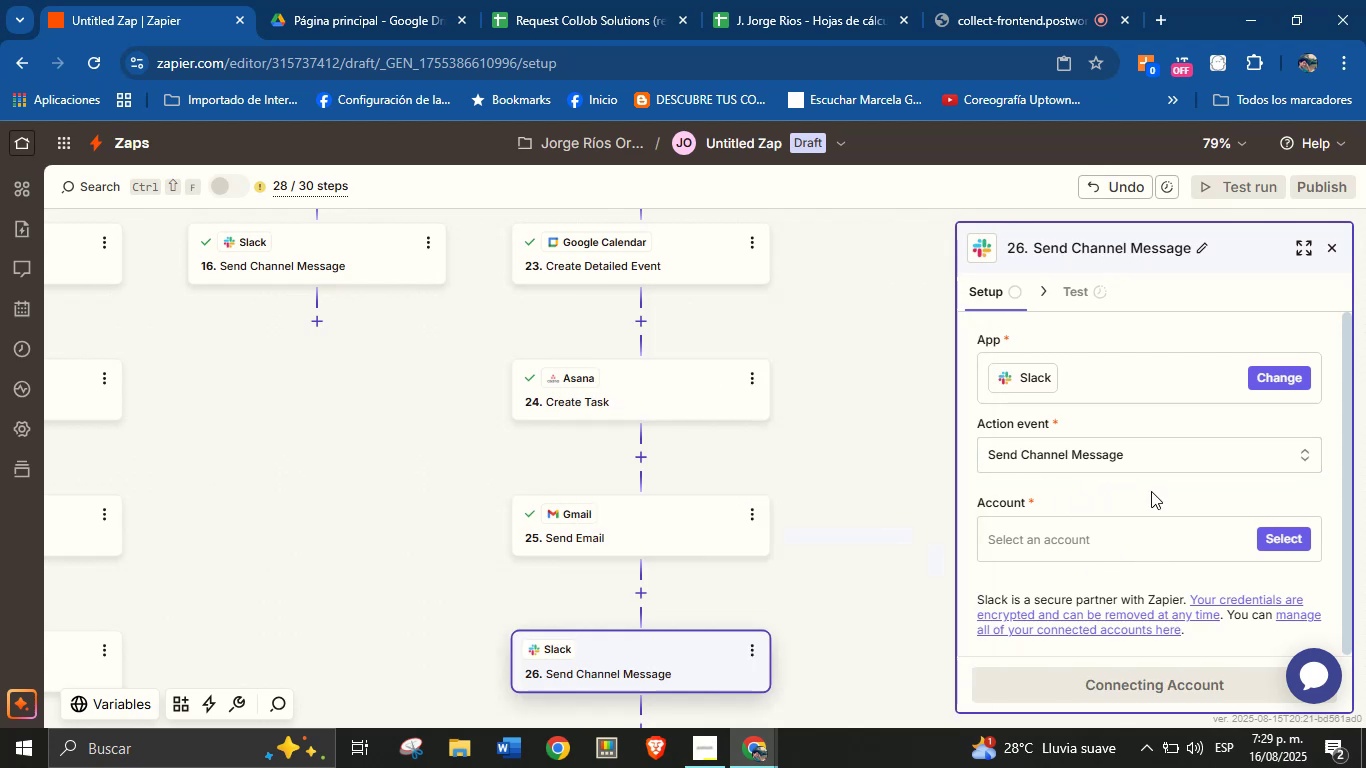 
left_click([1151, 491])
 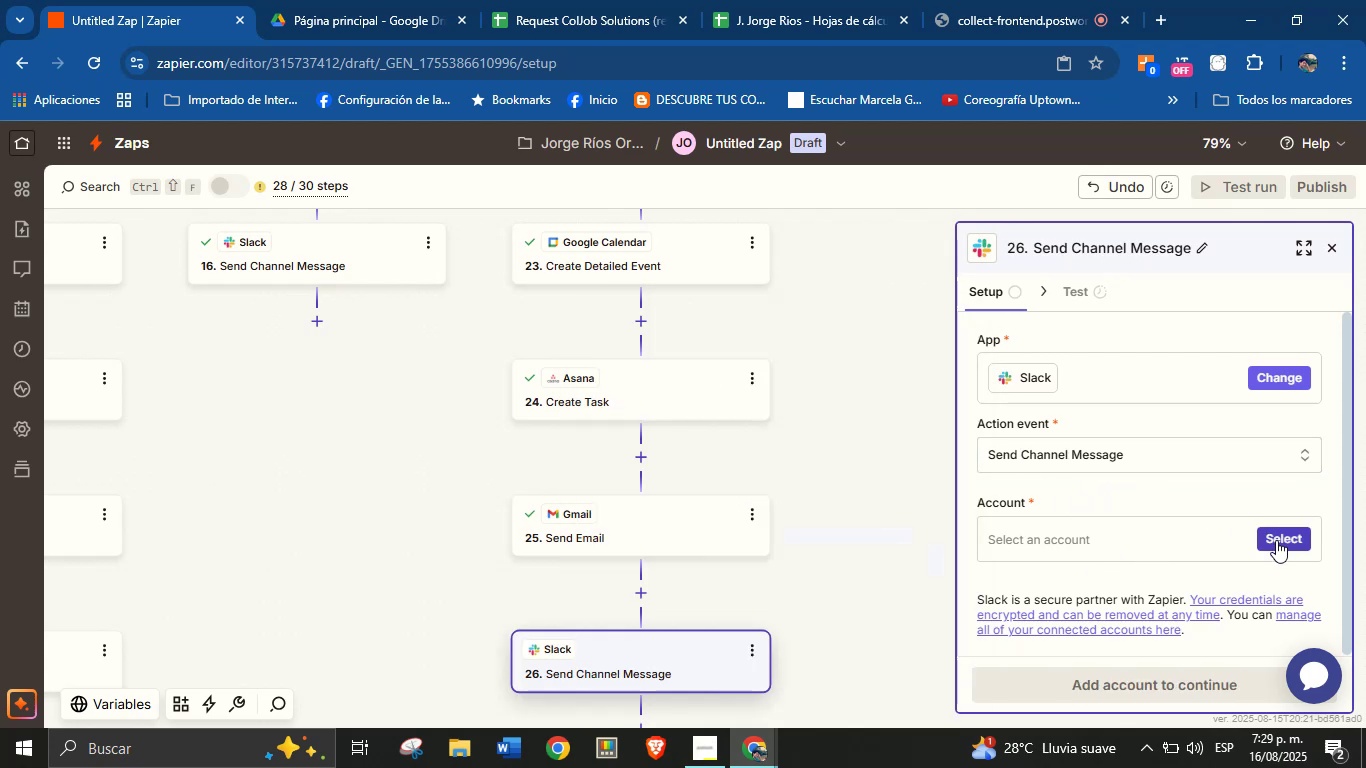 
left_click([1277, 540])
 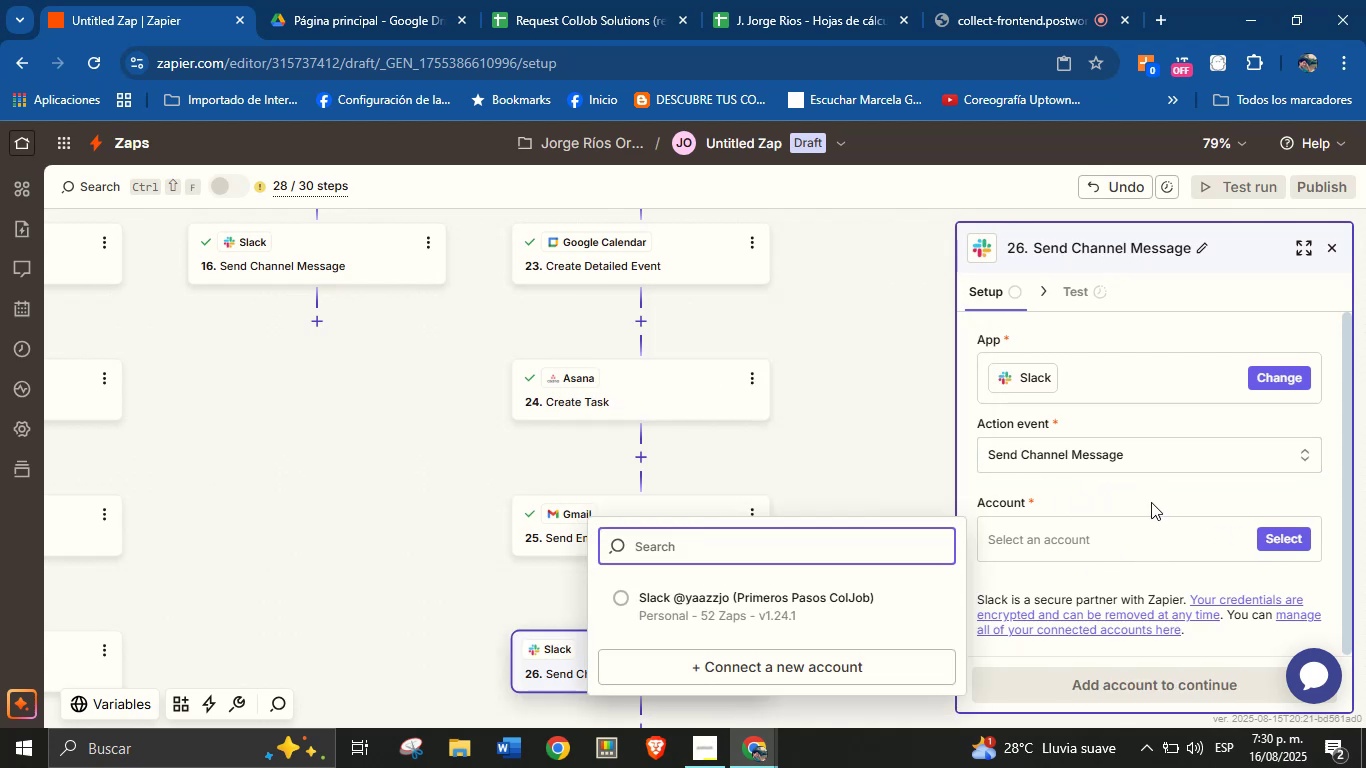 
left_click([792, 606])
 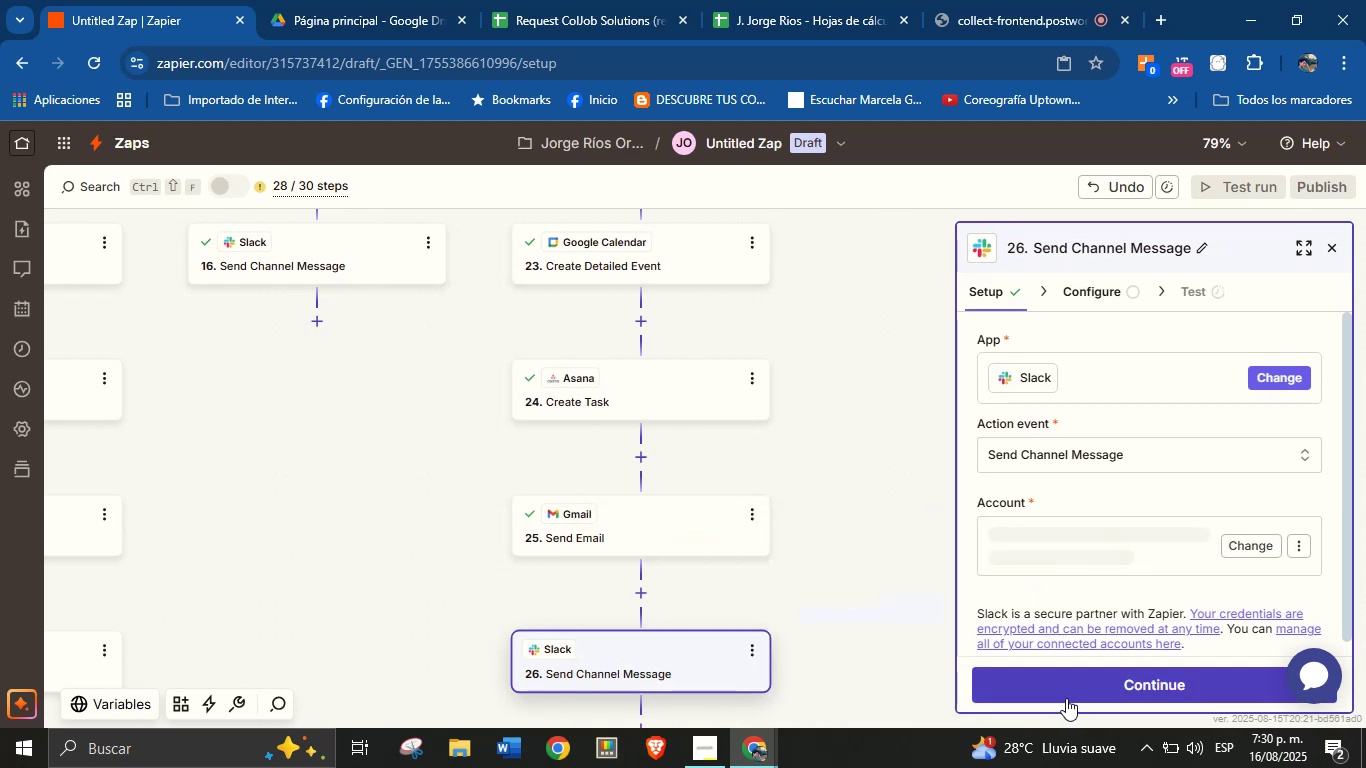 
left_click([1066, 696])
 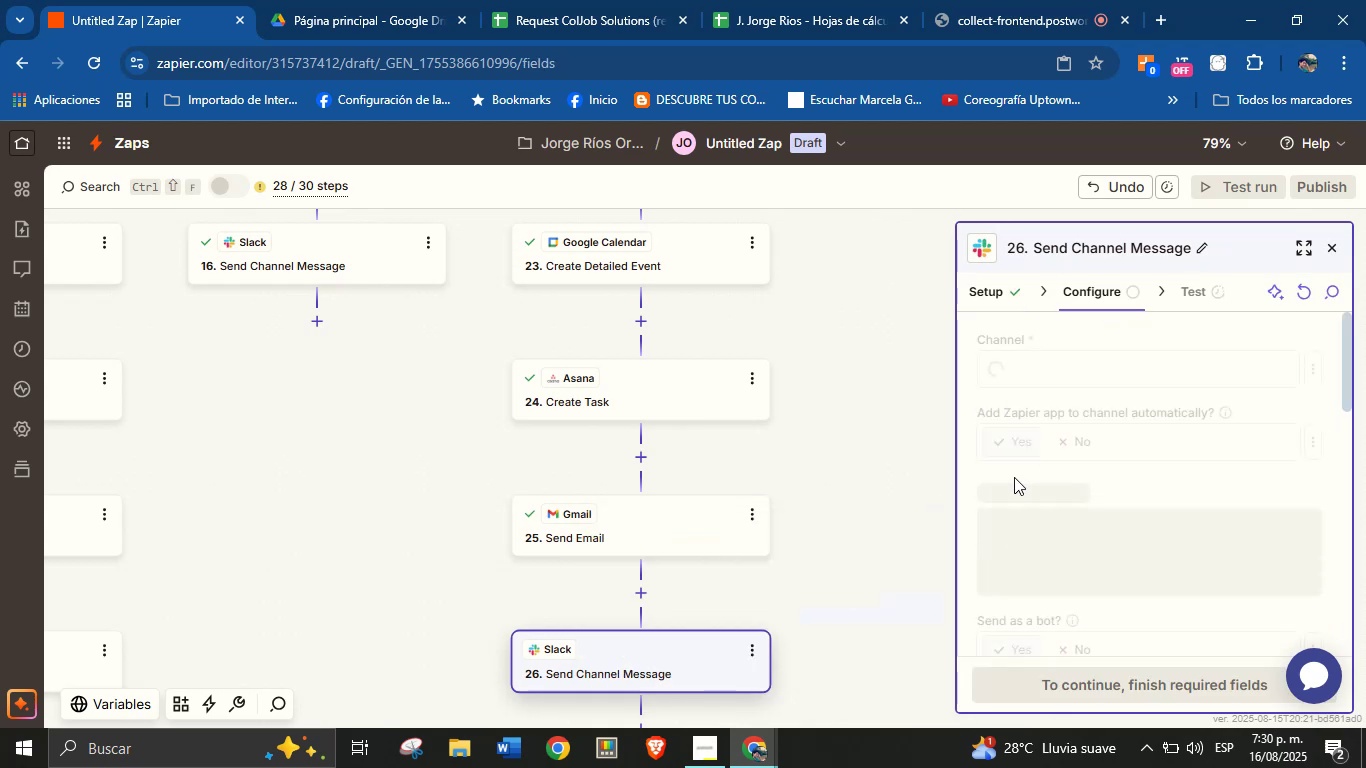 
left_click([1063, 369])
 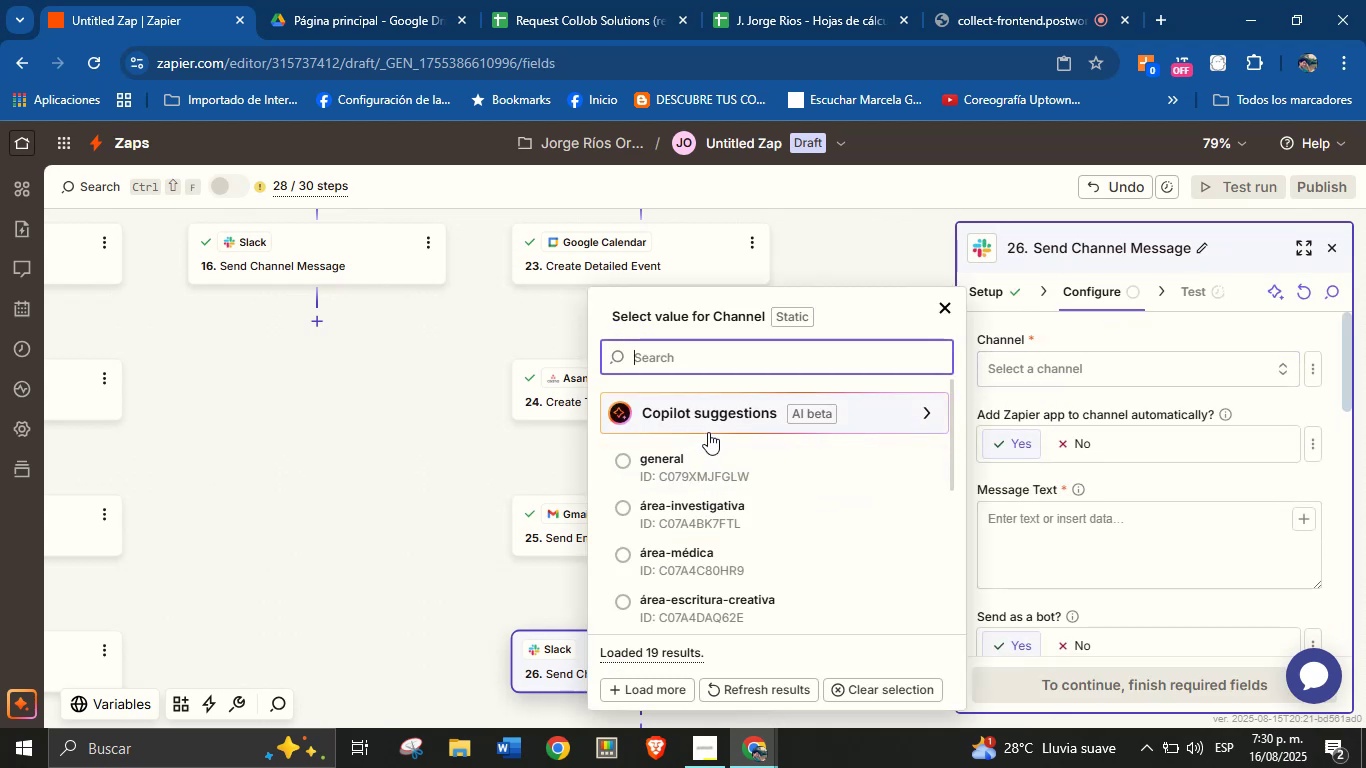 
type(pro)
 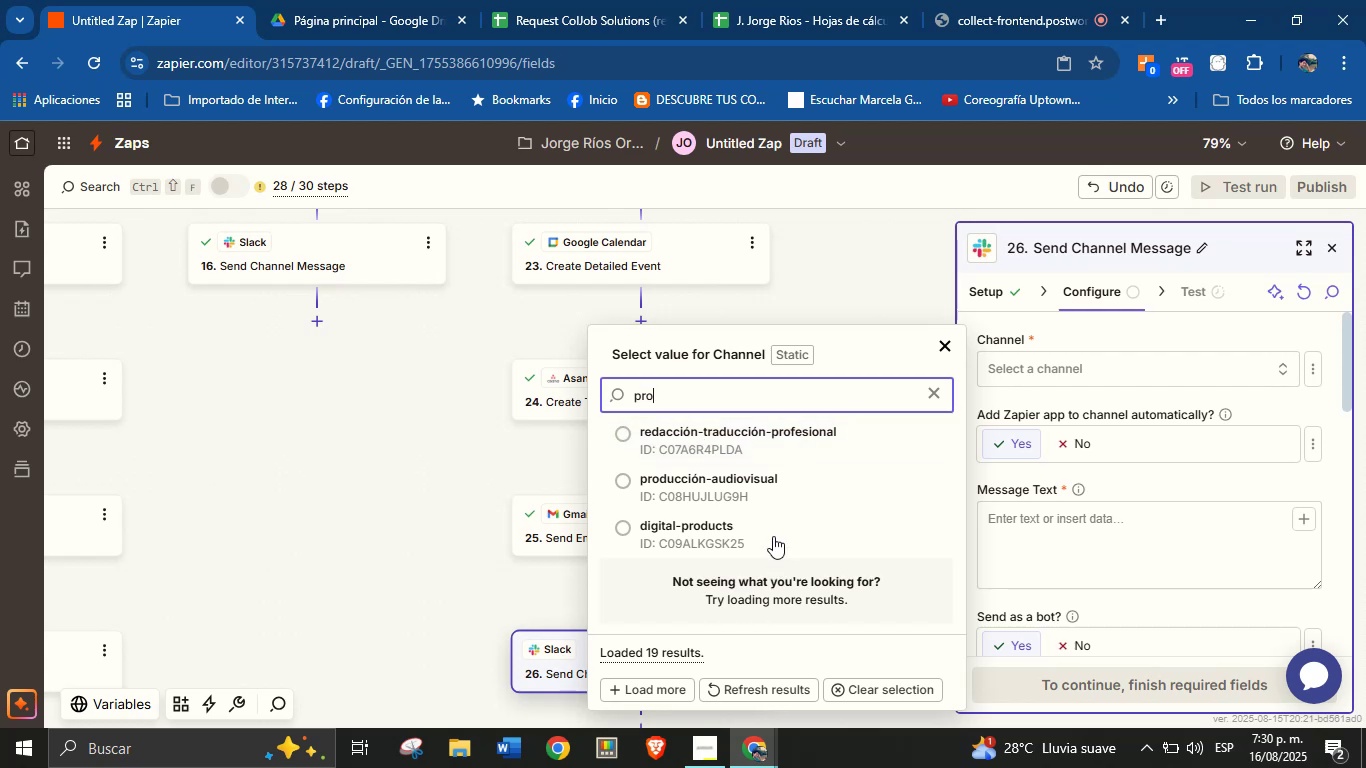 
left_click([770, 522])
 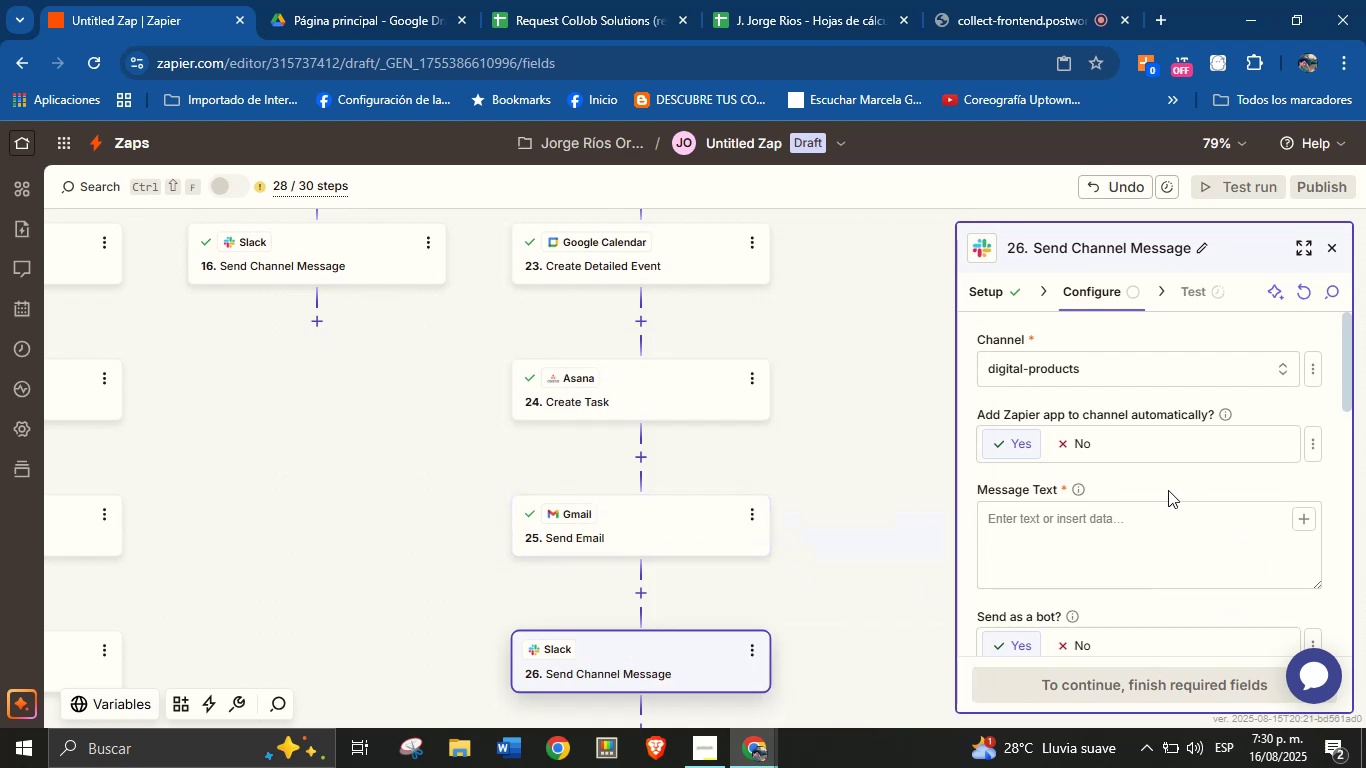 
left_click([1159, 506])
 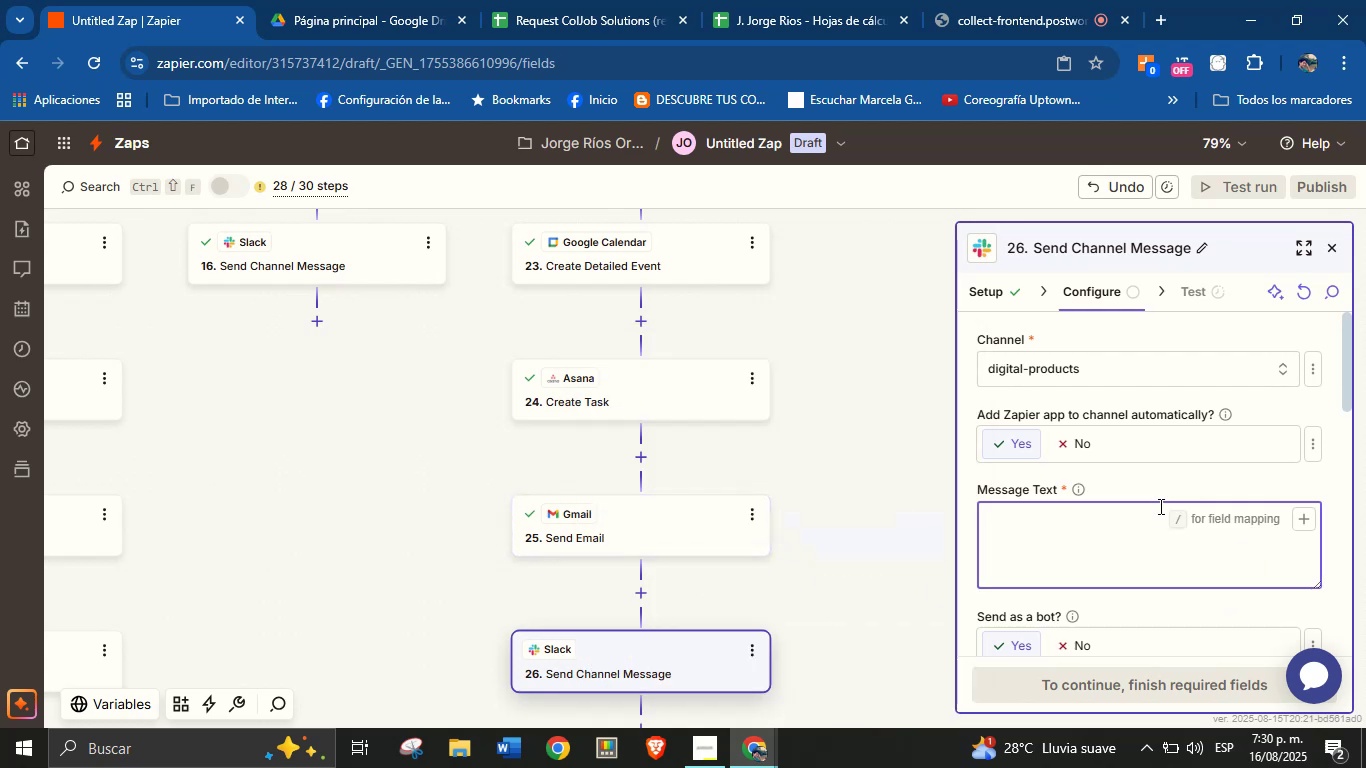 
type(Hello Team!)
 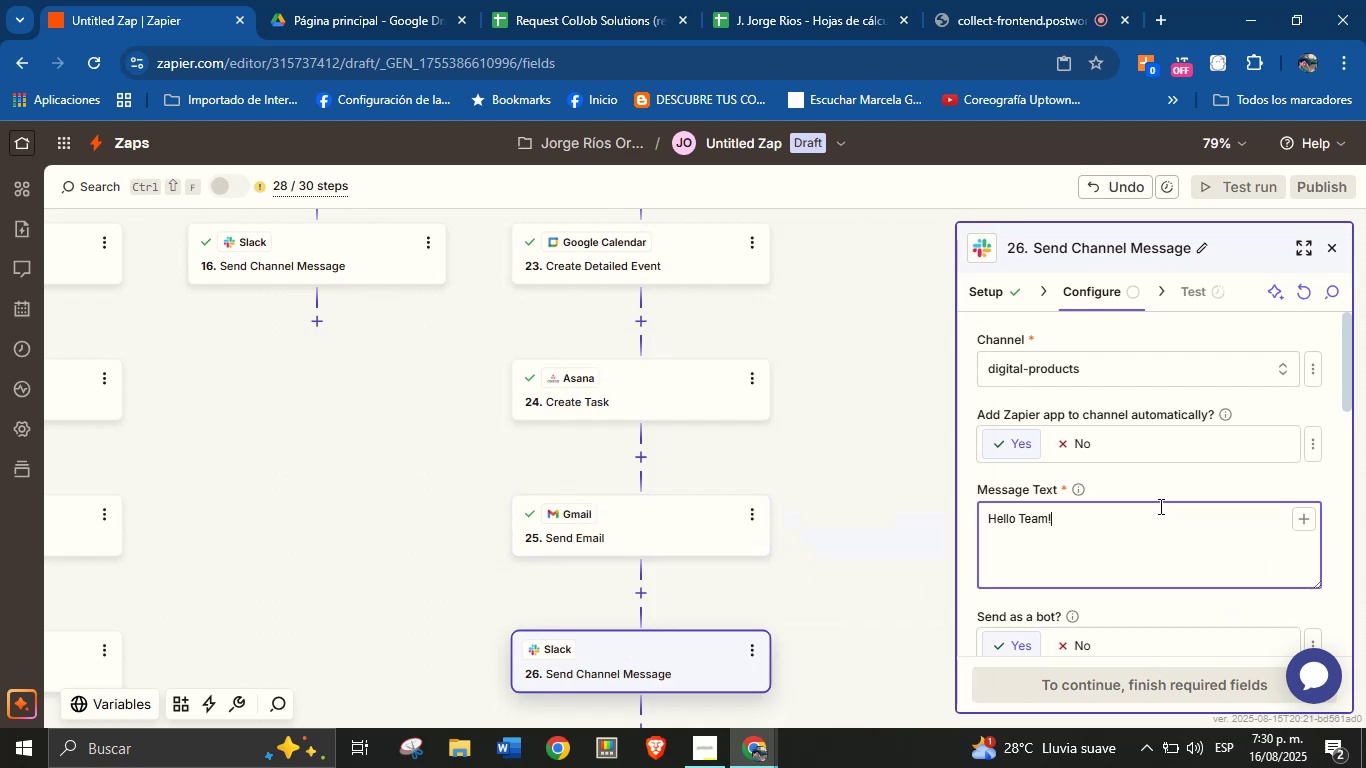 
 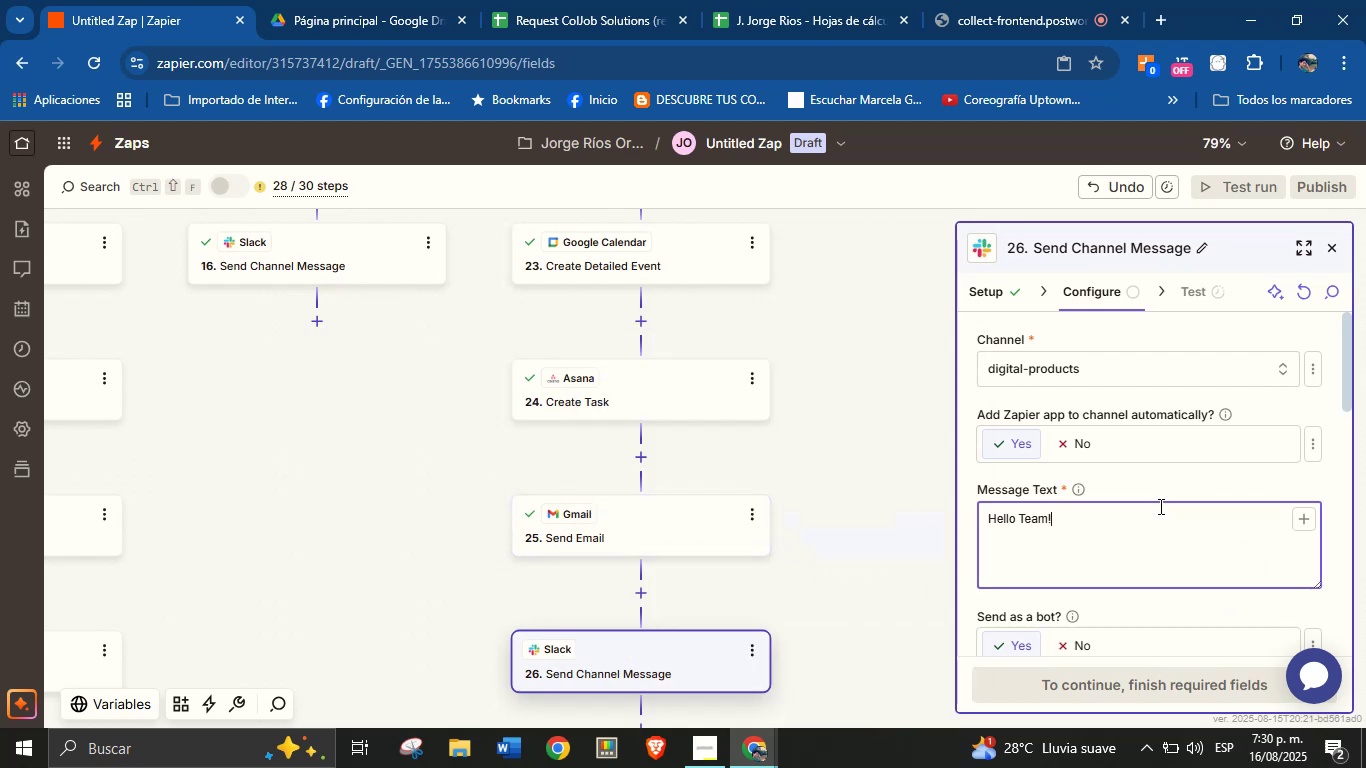 
key(Enter)
 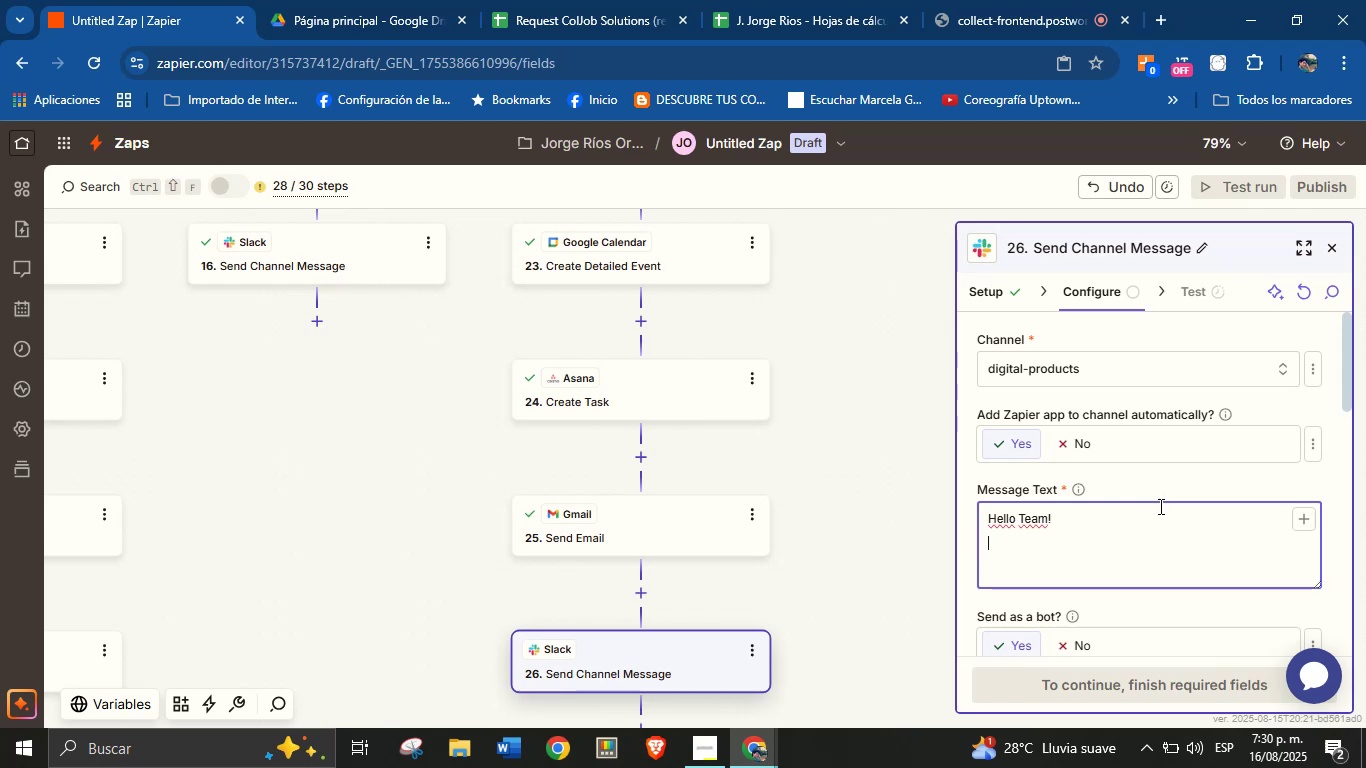 
type(There is a new service request.)
 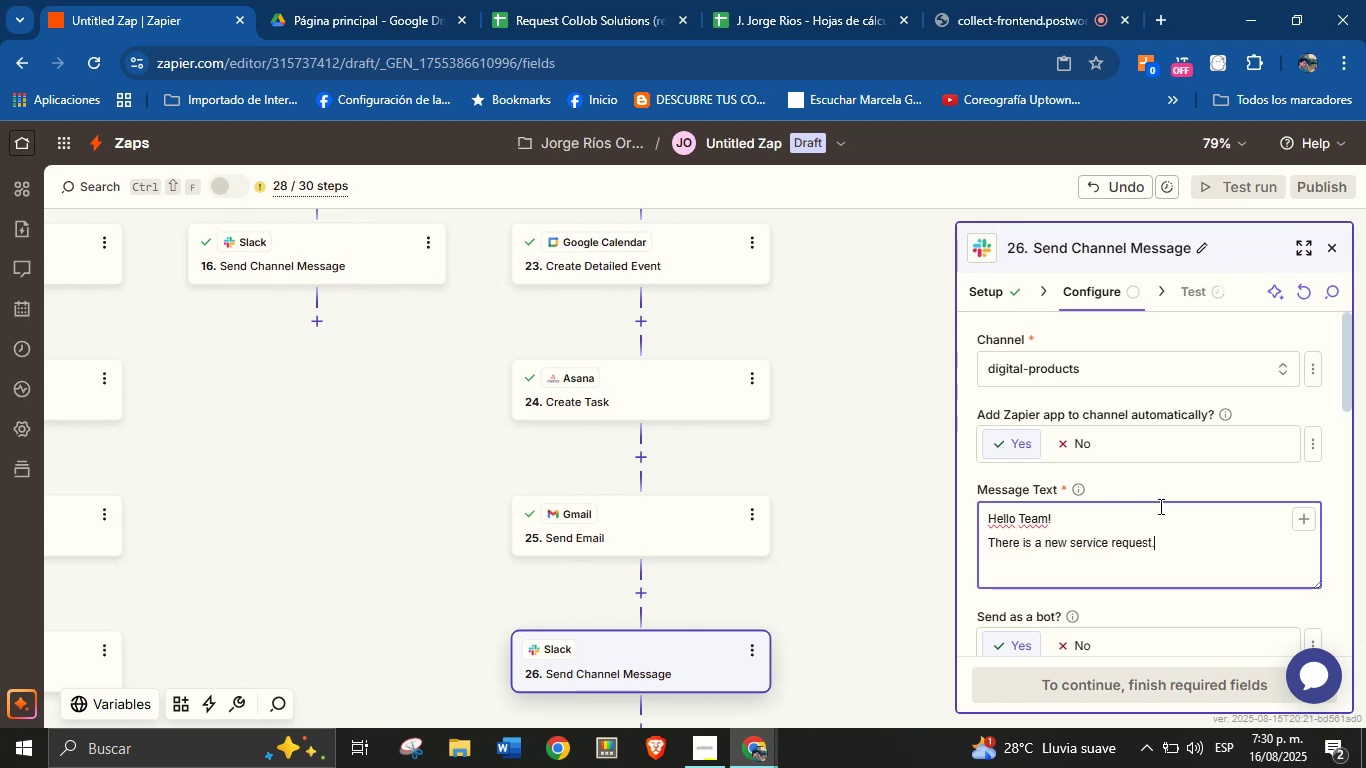 
key(Enter)
 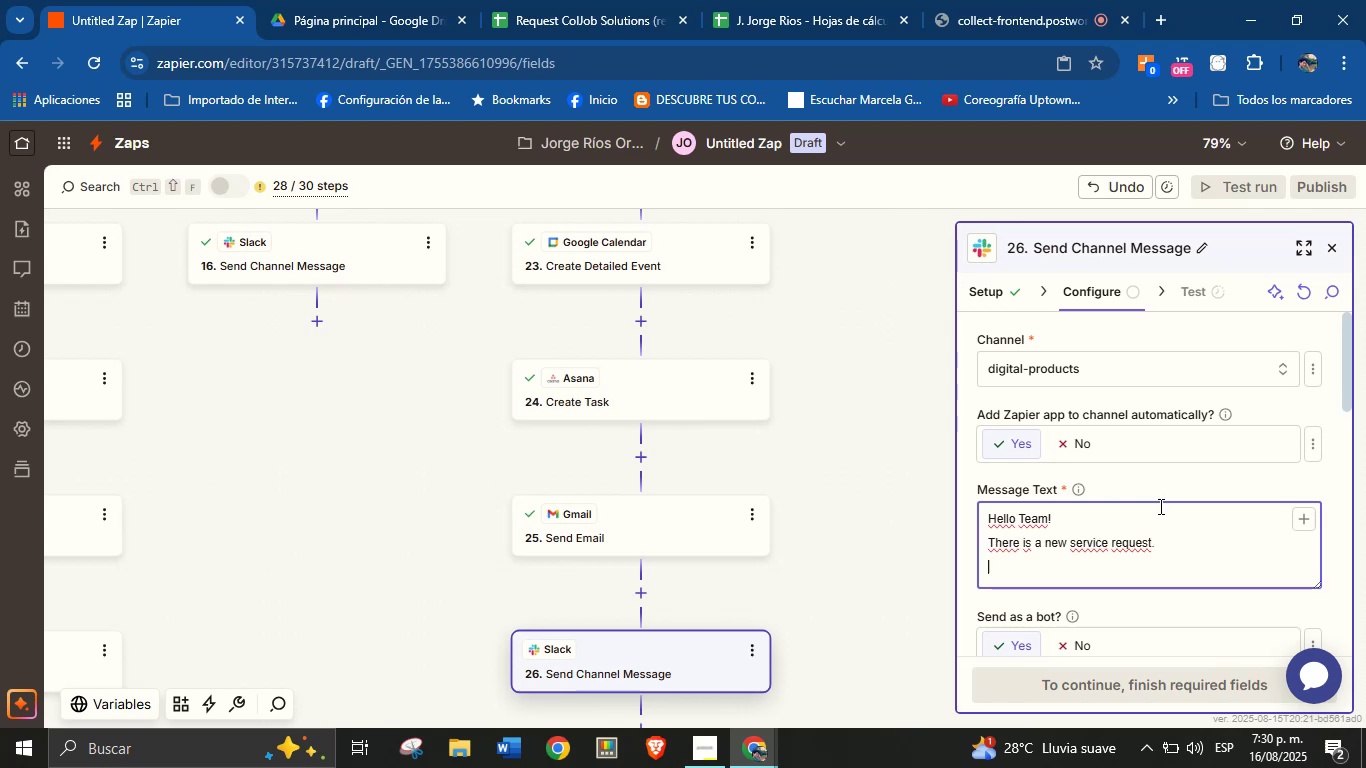 
type(View the details here>)
 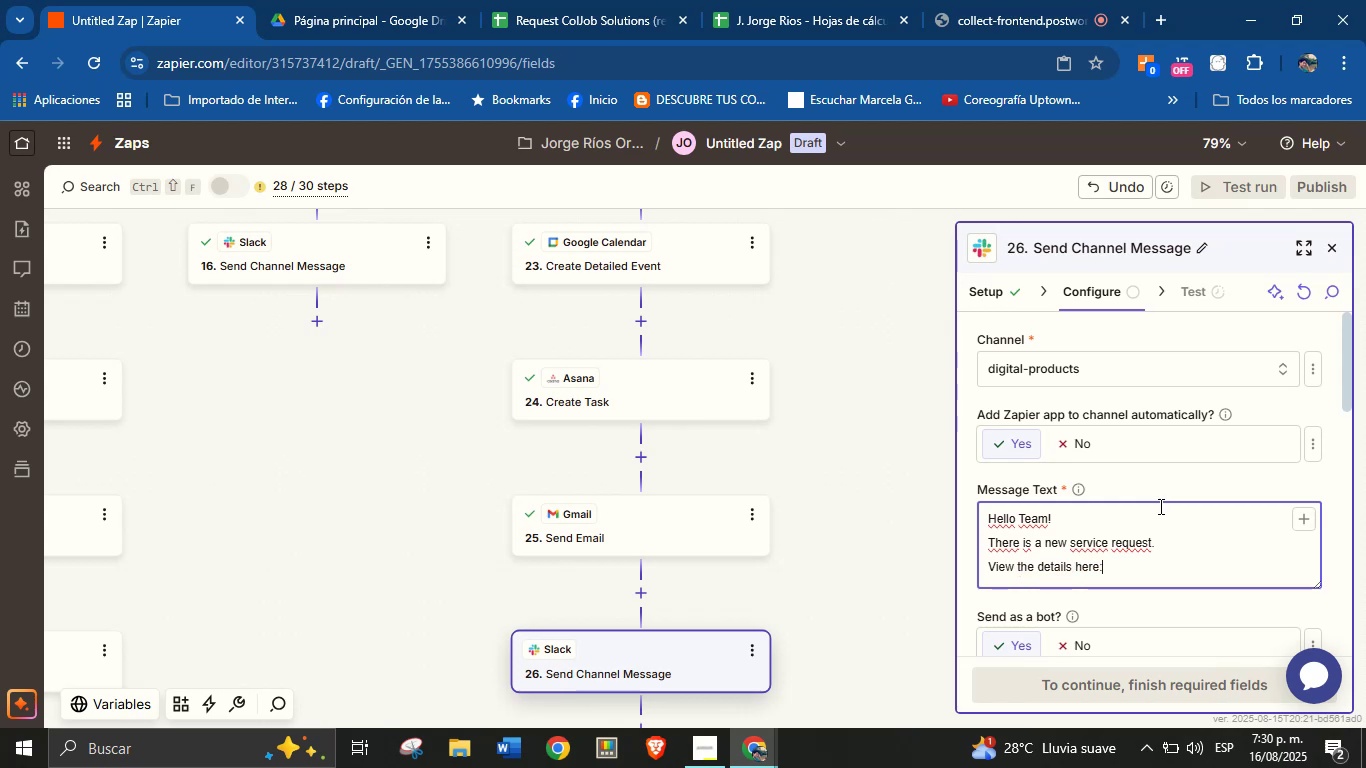 
key(Enter)
 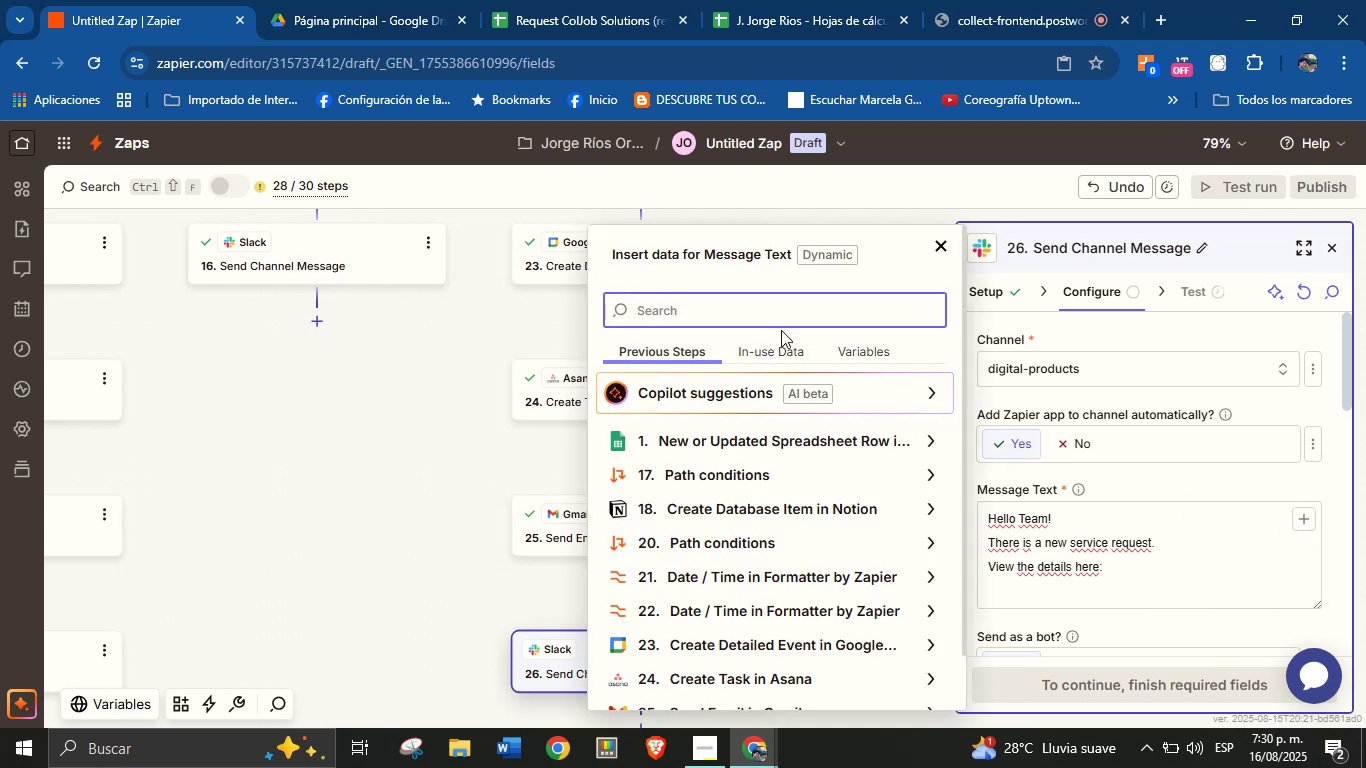 
scroll: coordinate [836, 535], scroll_direction: up, amount: 1.0
 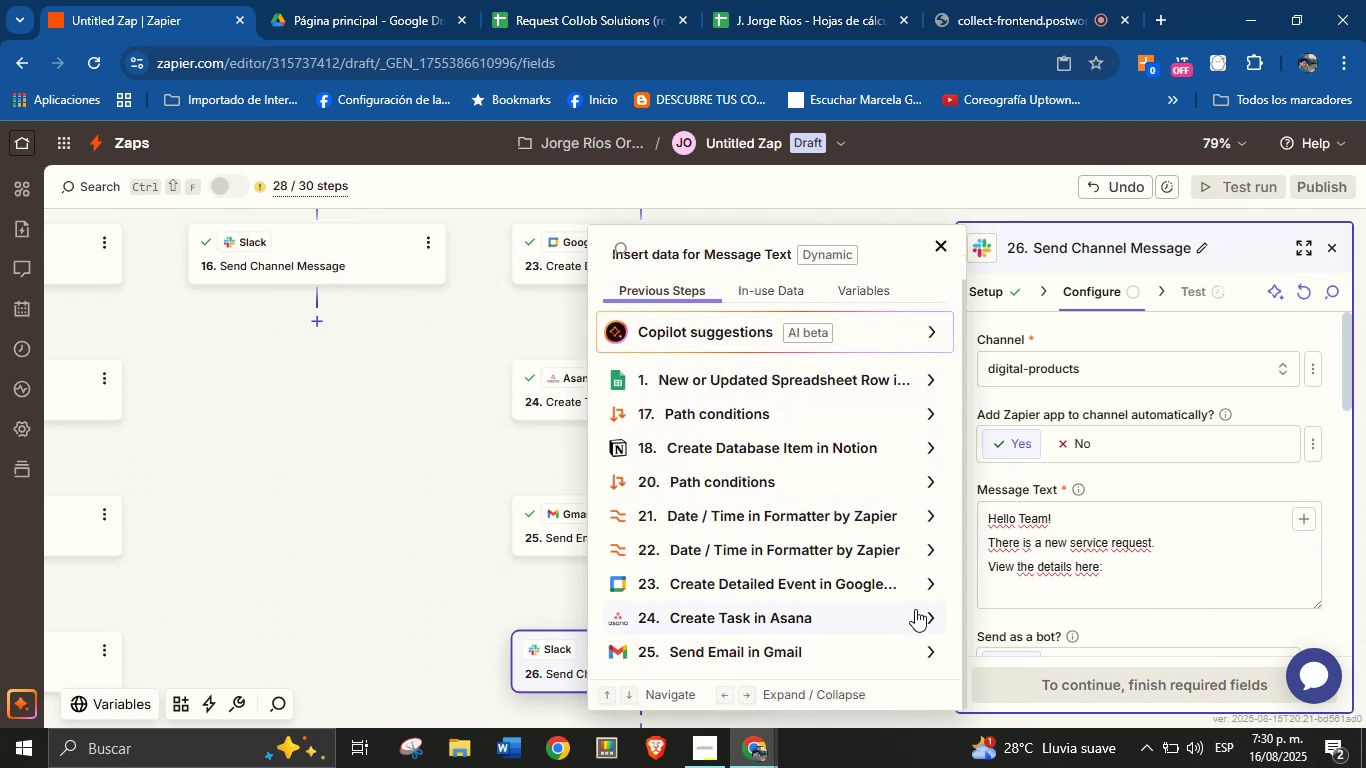 
left_click([930, 613])
 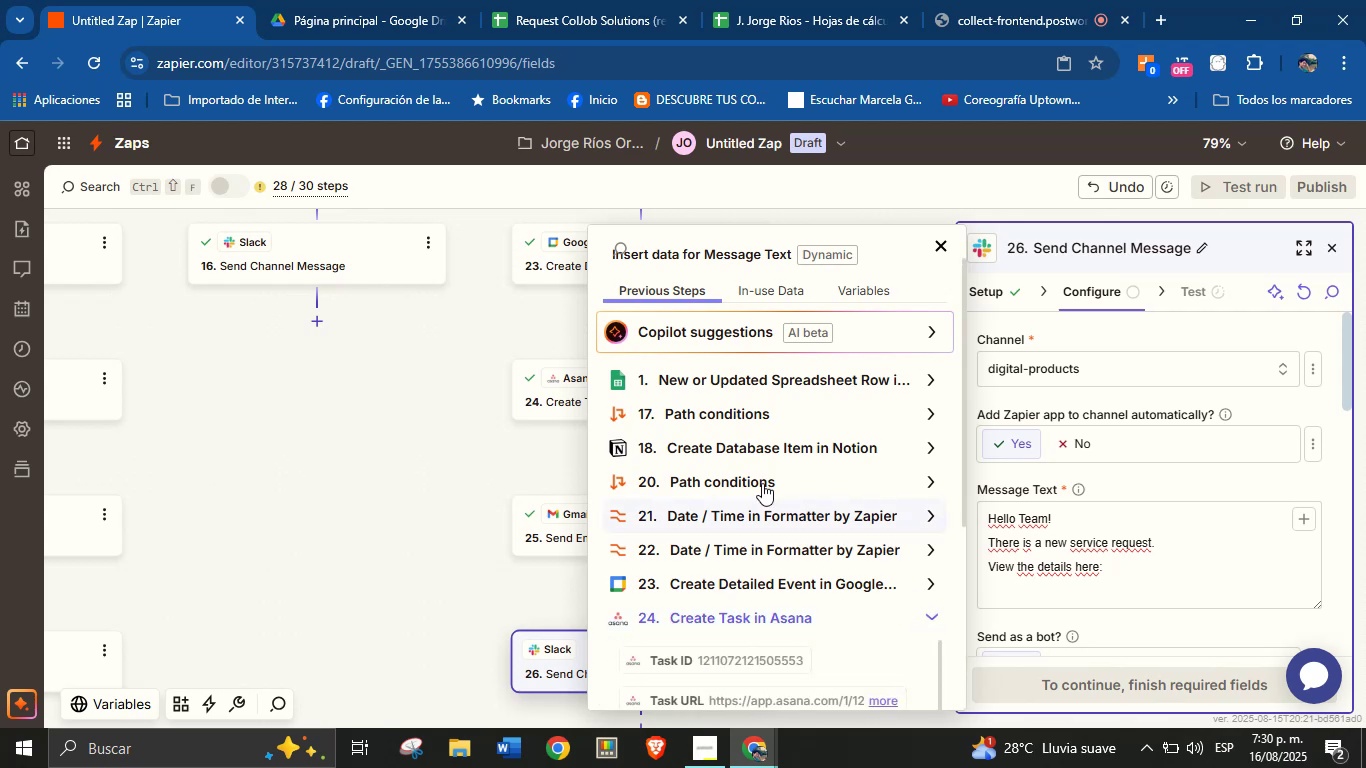 
scroll: coordinate [762, 485], scroll_direction: down, amount: 1.0
 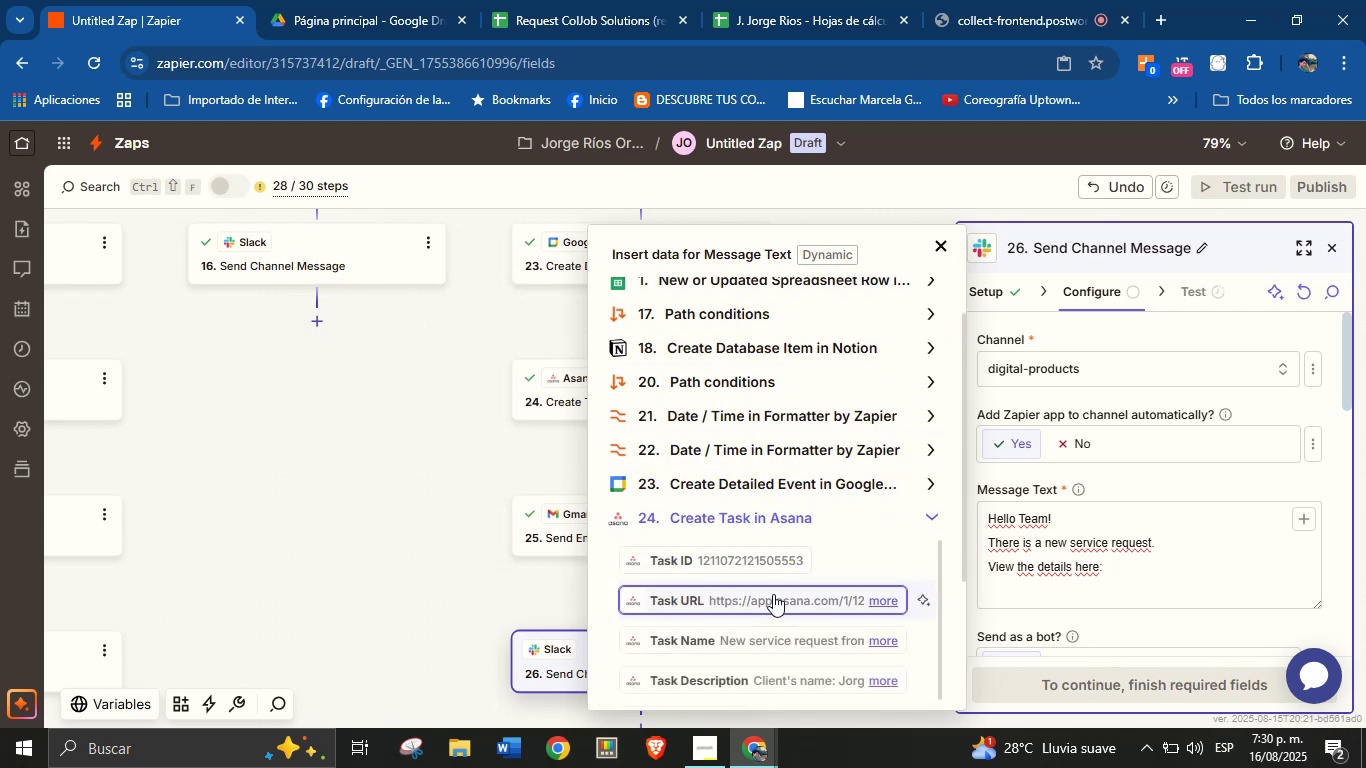 
left_click([773, 594])
 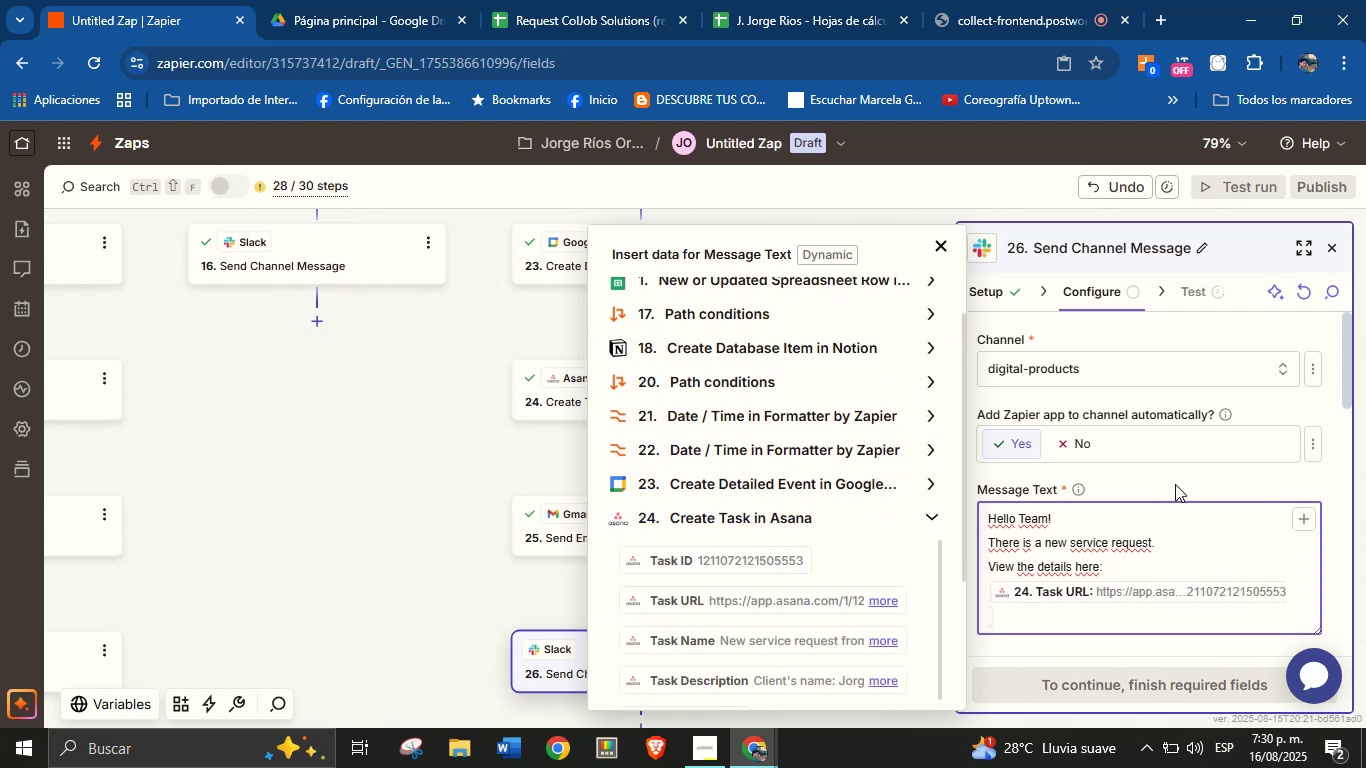 
scroll: coordinate [1173, 529], scroll_direction: down, amount: 1.0
 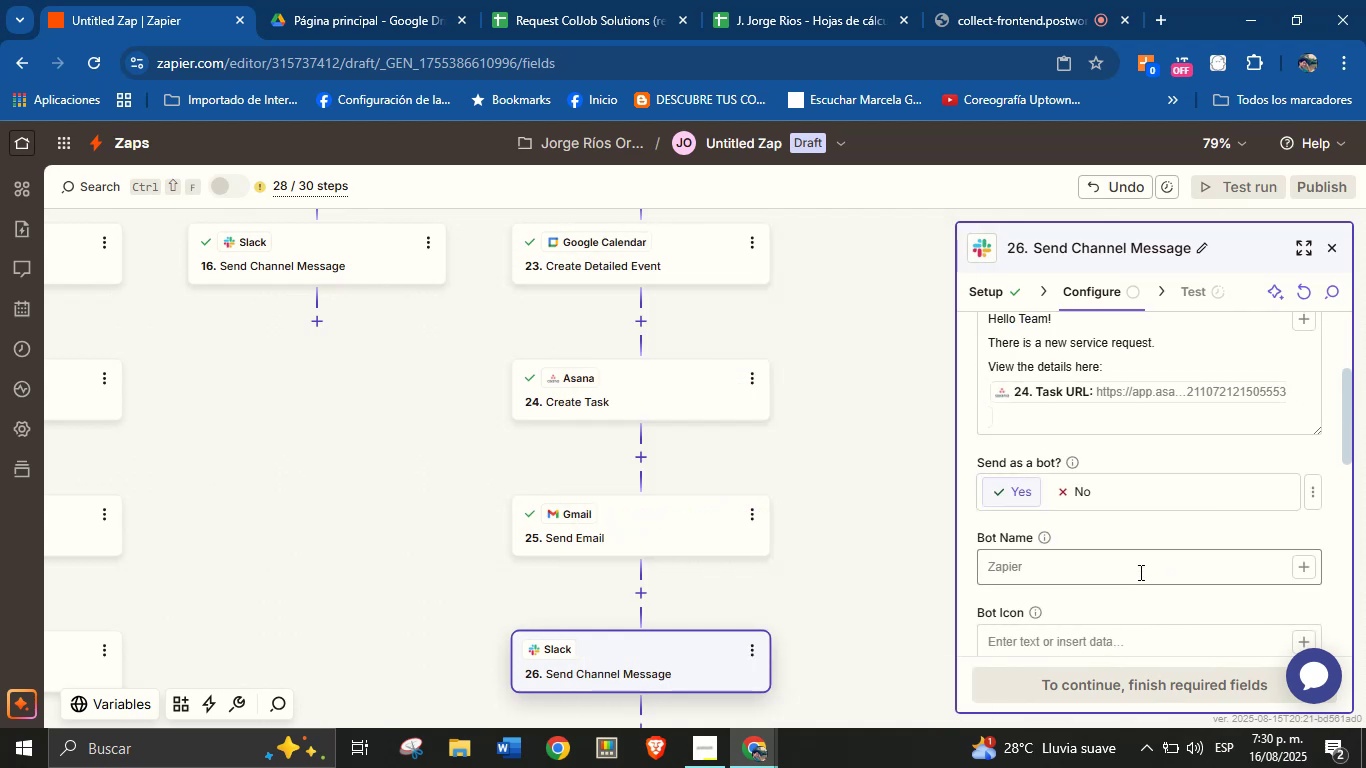 
type(Orenji fo)
key(Backspace)
type(rom ColJob)
 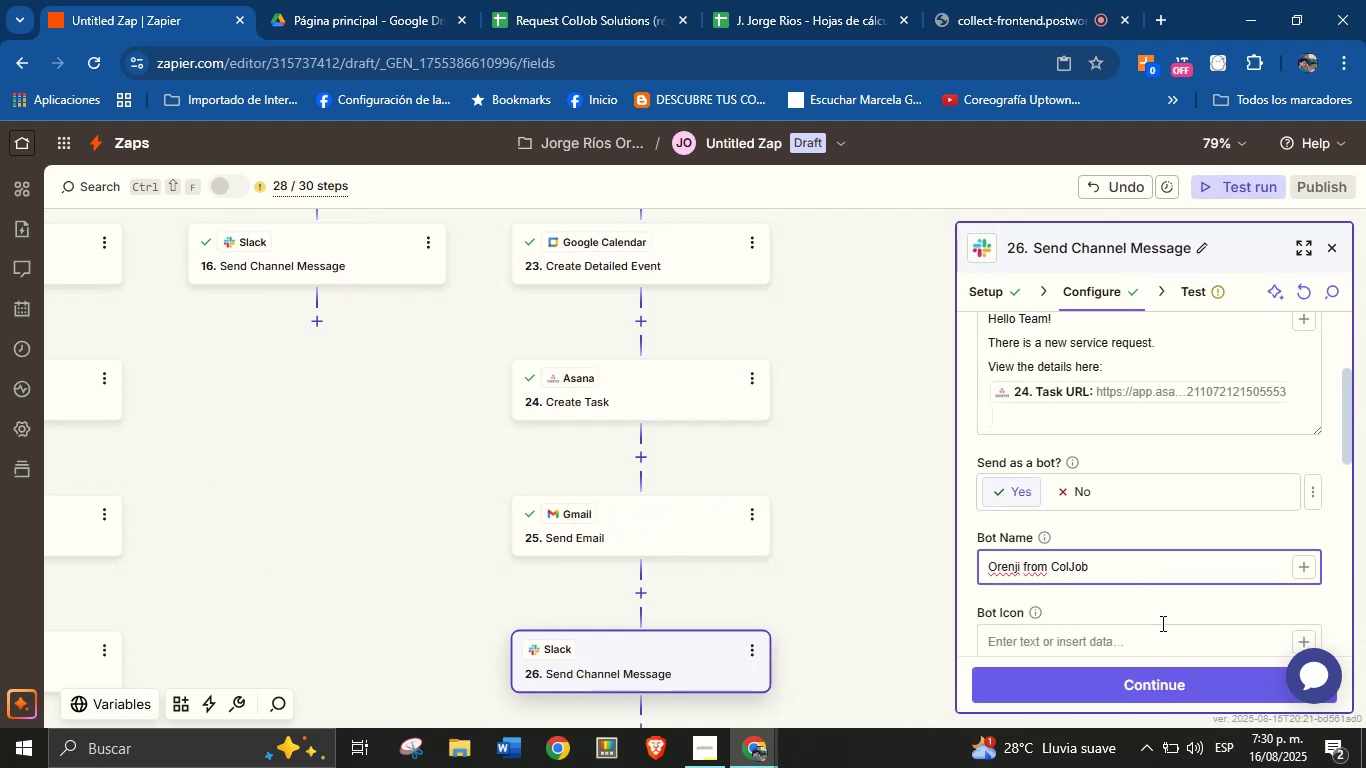 
left_click([1166, 698])
 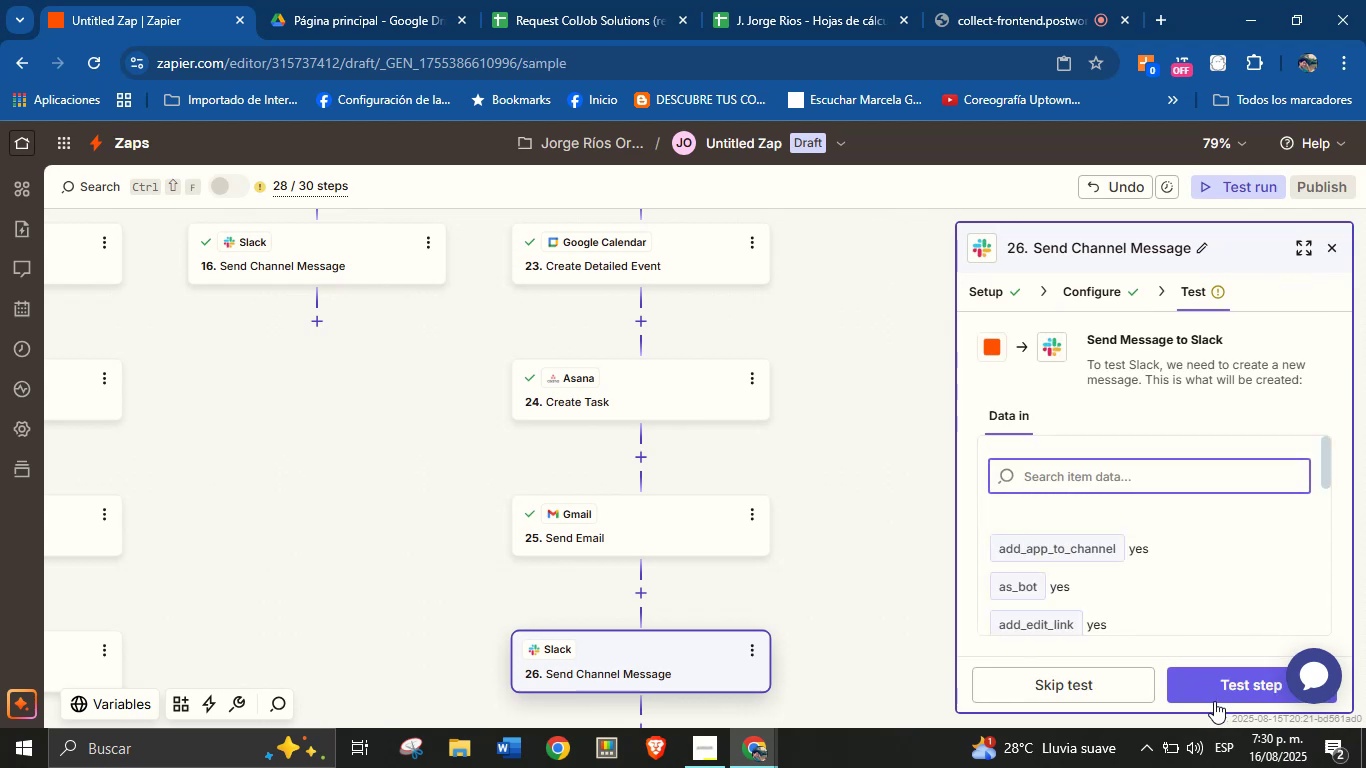 
left_click([1219, 688])
 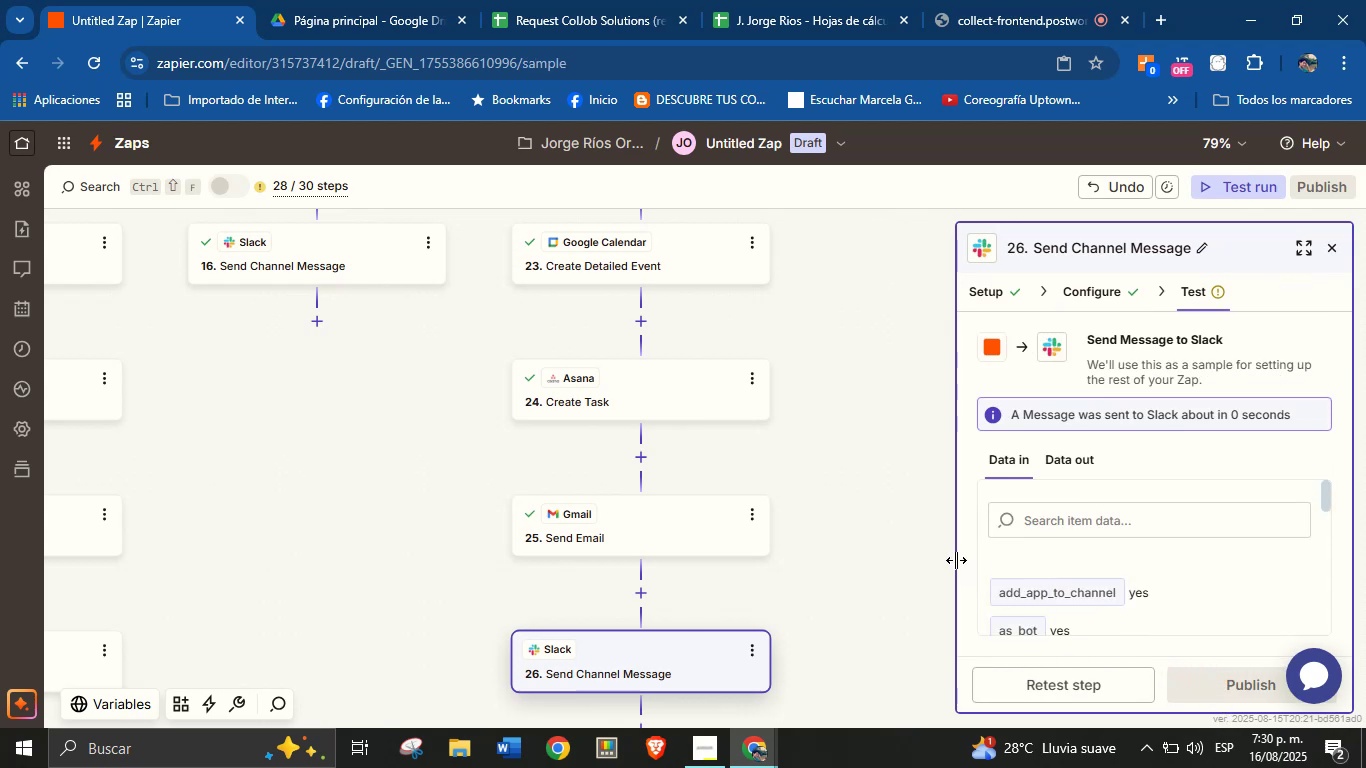 
left_click_drag(start_coordinate=[911, 526], to_coordinate=[805, 609])
 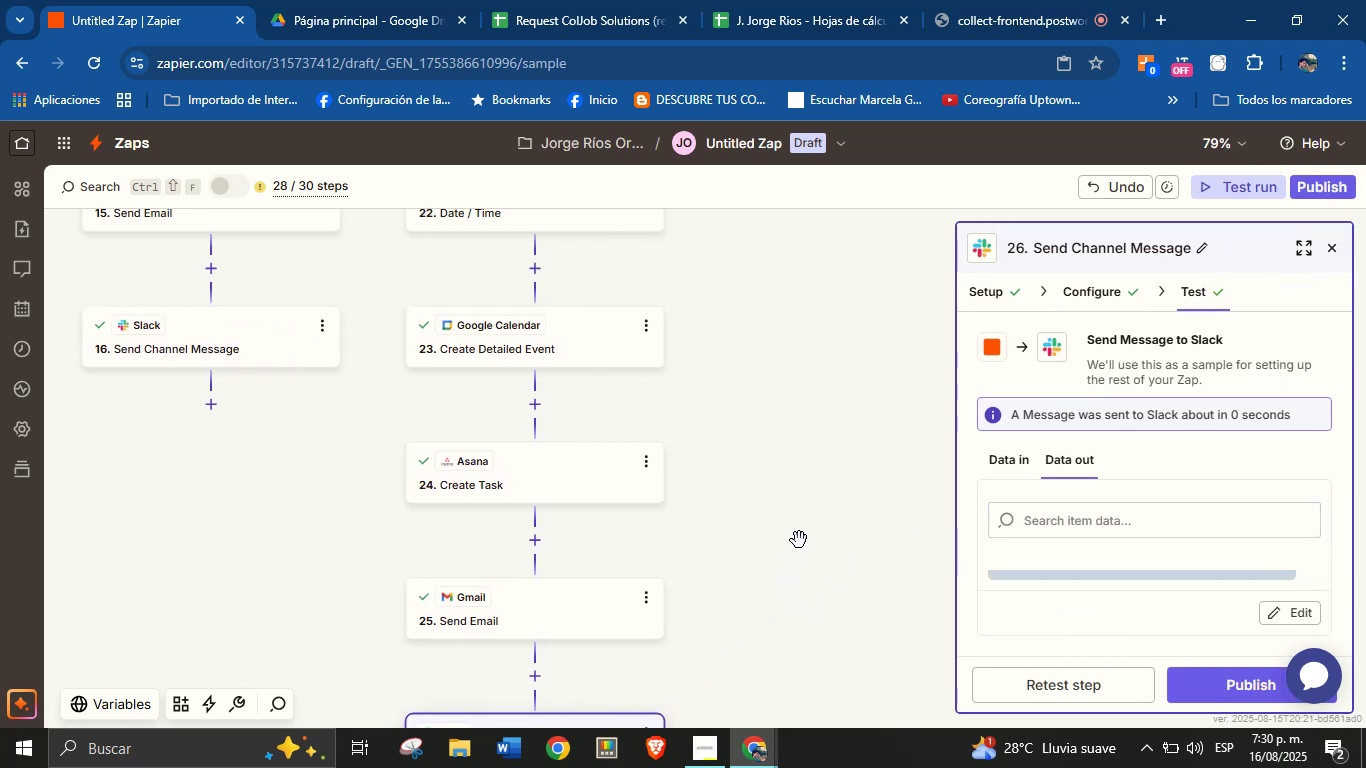 
left_click_drag(start_coordinate=[805, 486], to_coordinate=[661, 628])
 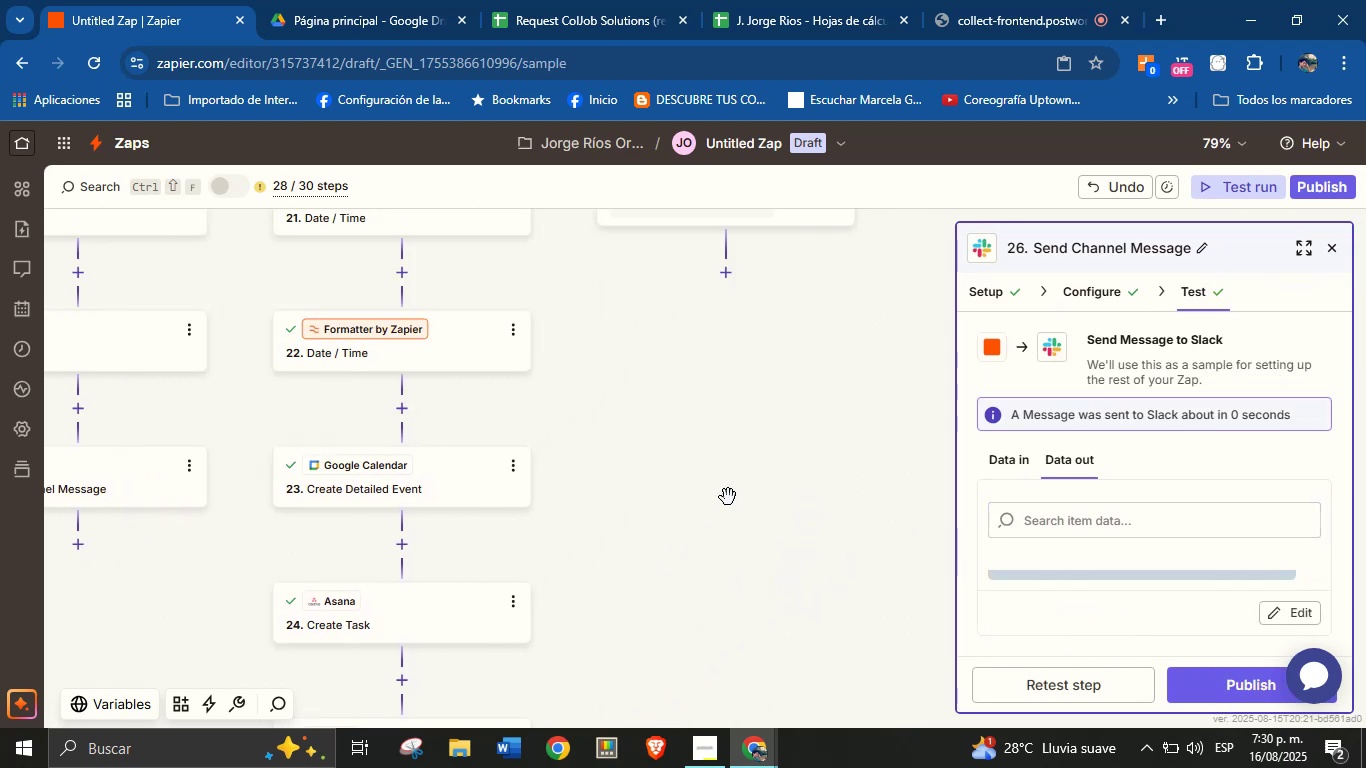 
left_click_drag(start_coordinate=[737, 488], to_coordinate=[662, 584])
 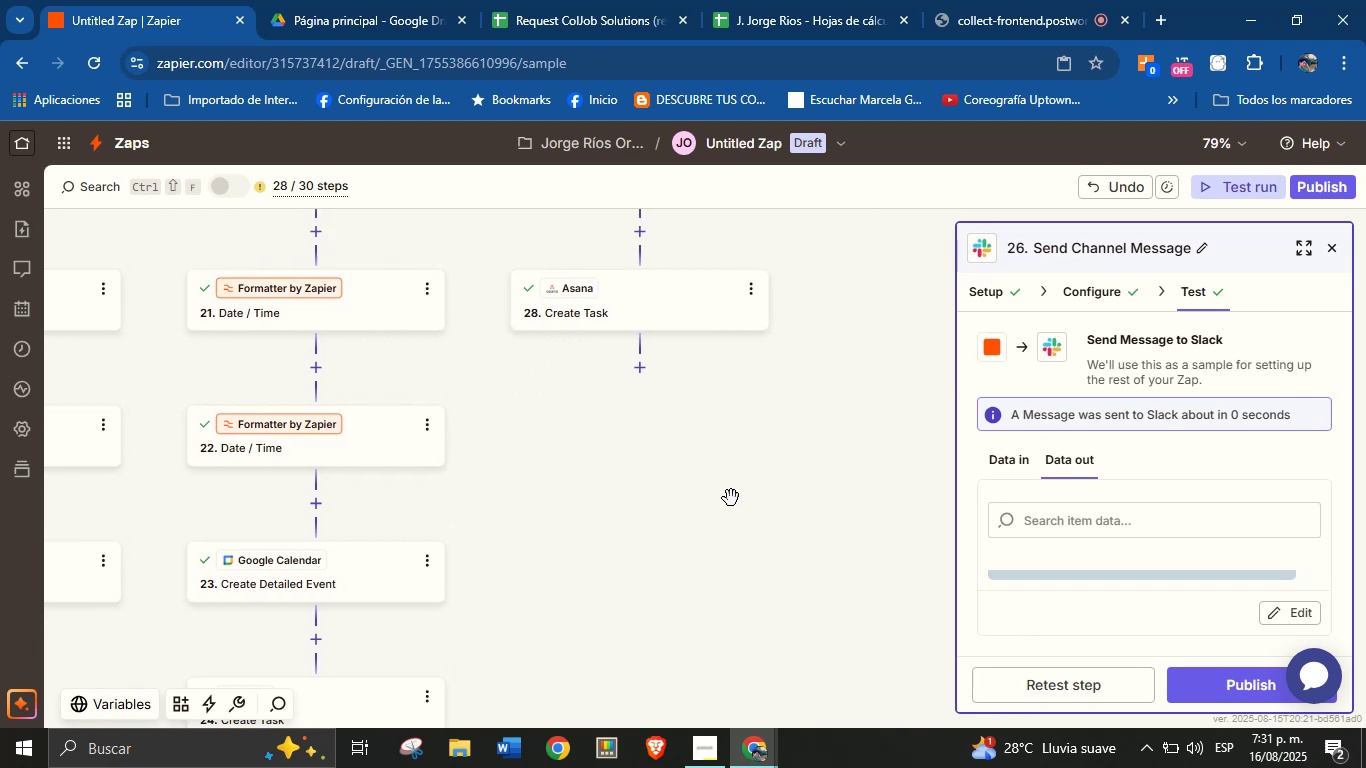 
left_click_drag(start_coordinate=[752, 484], to_coordinate=[725, 554])
 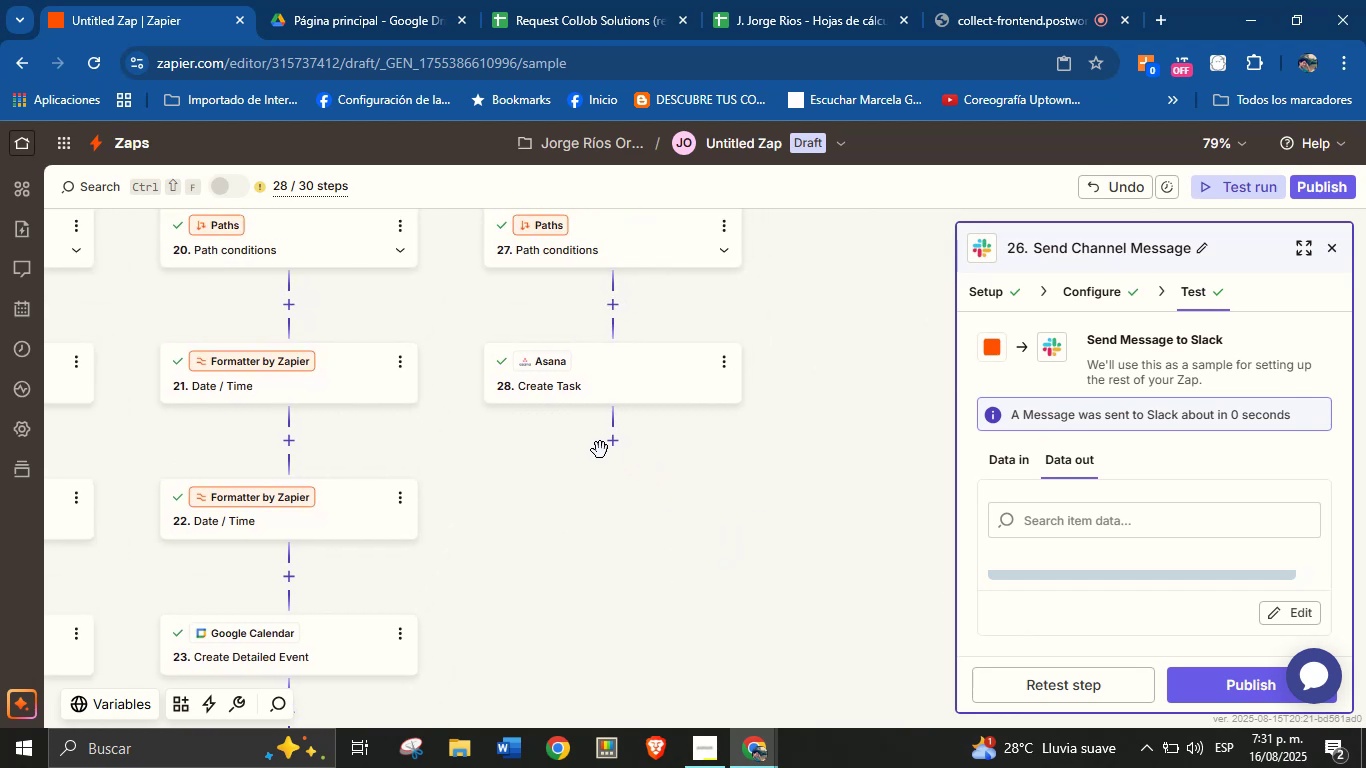 
left_click([618, 445])
 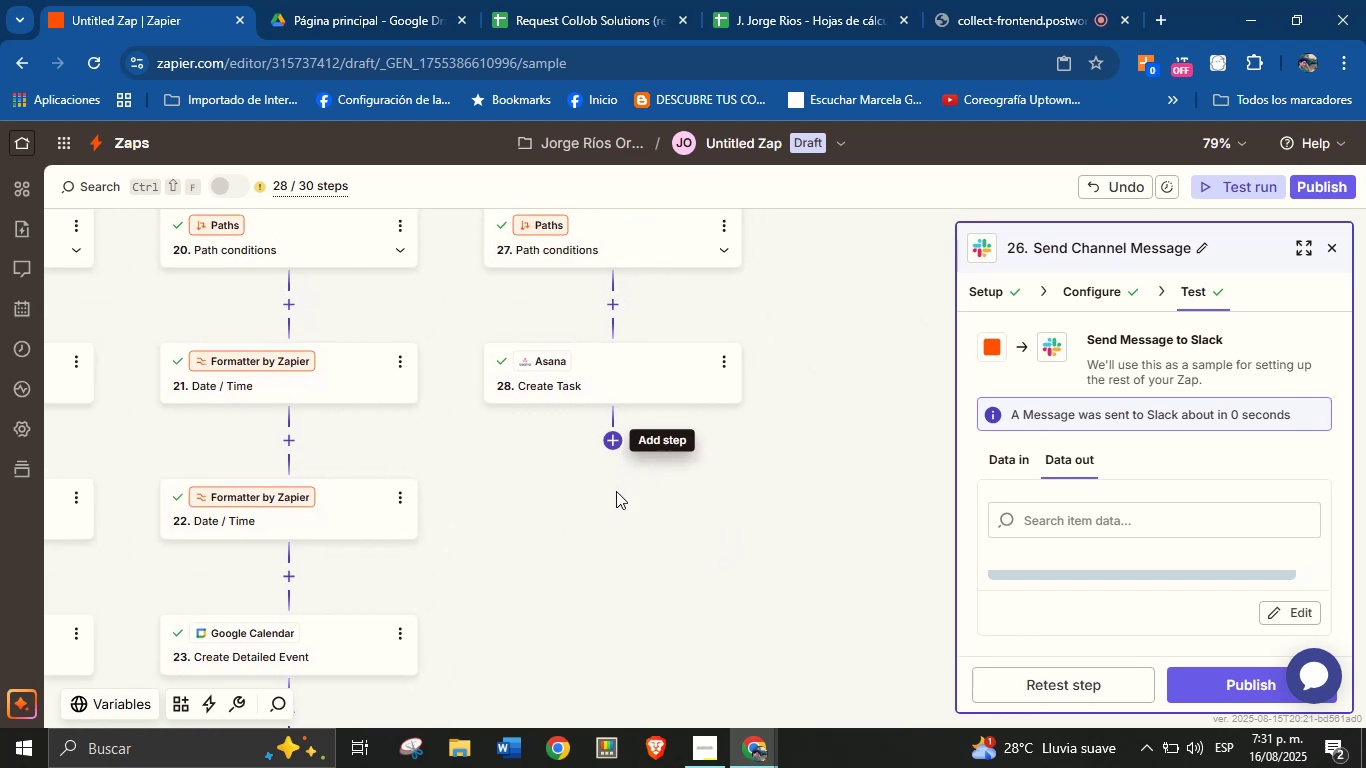 
mouse_move([589, 535])
 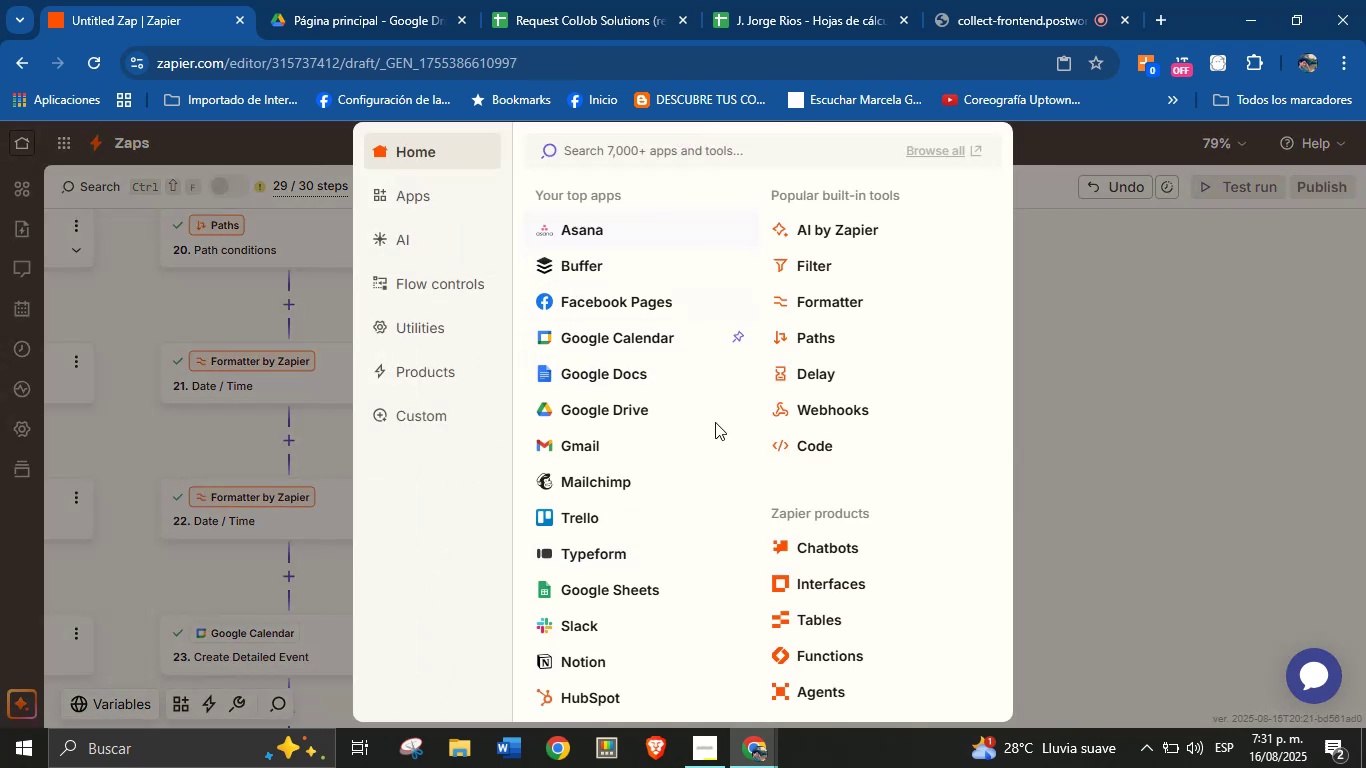 
left_click([628, 440])
 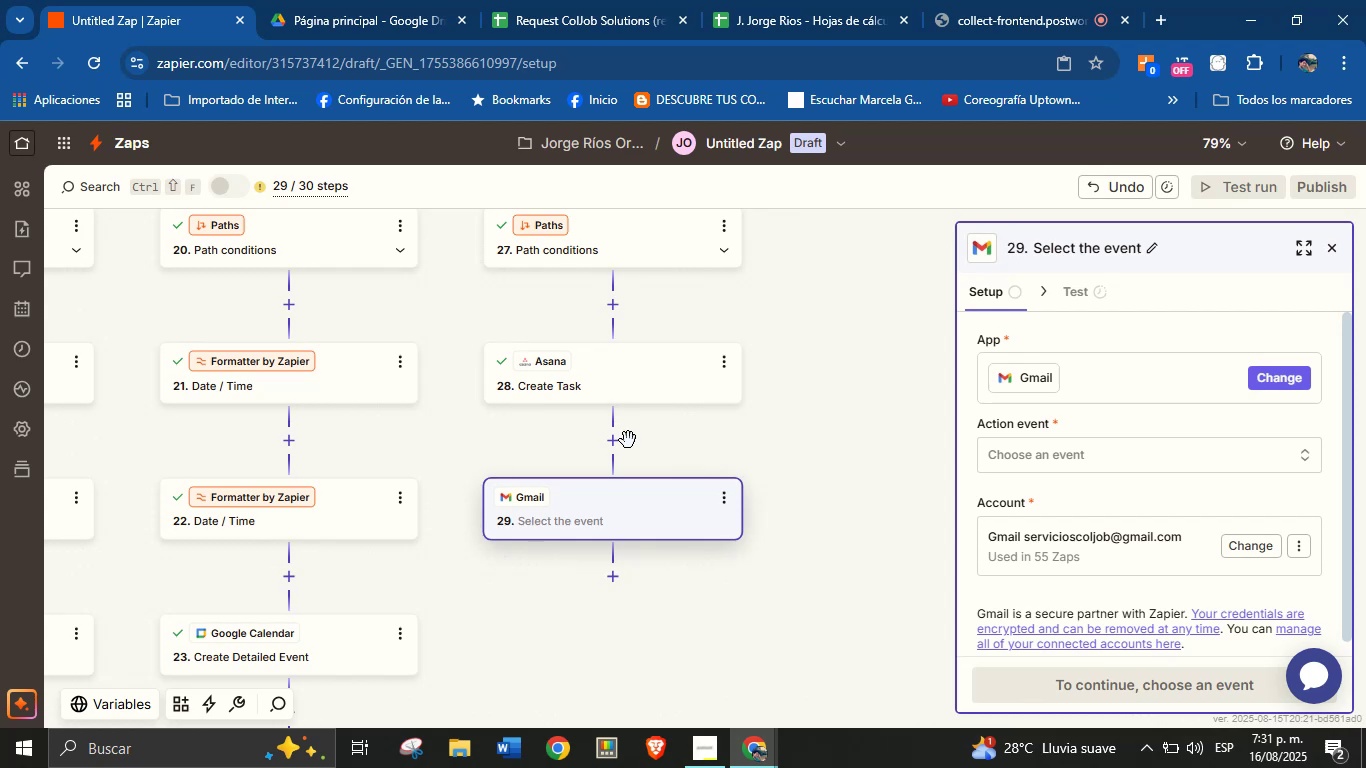 
wait(26.88)
 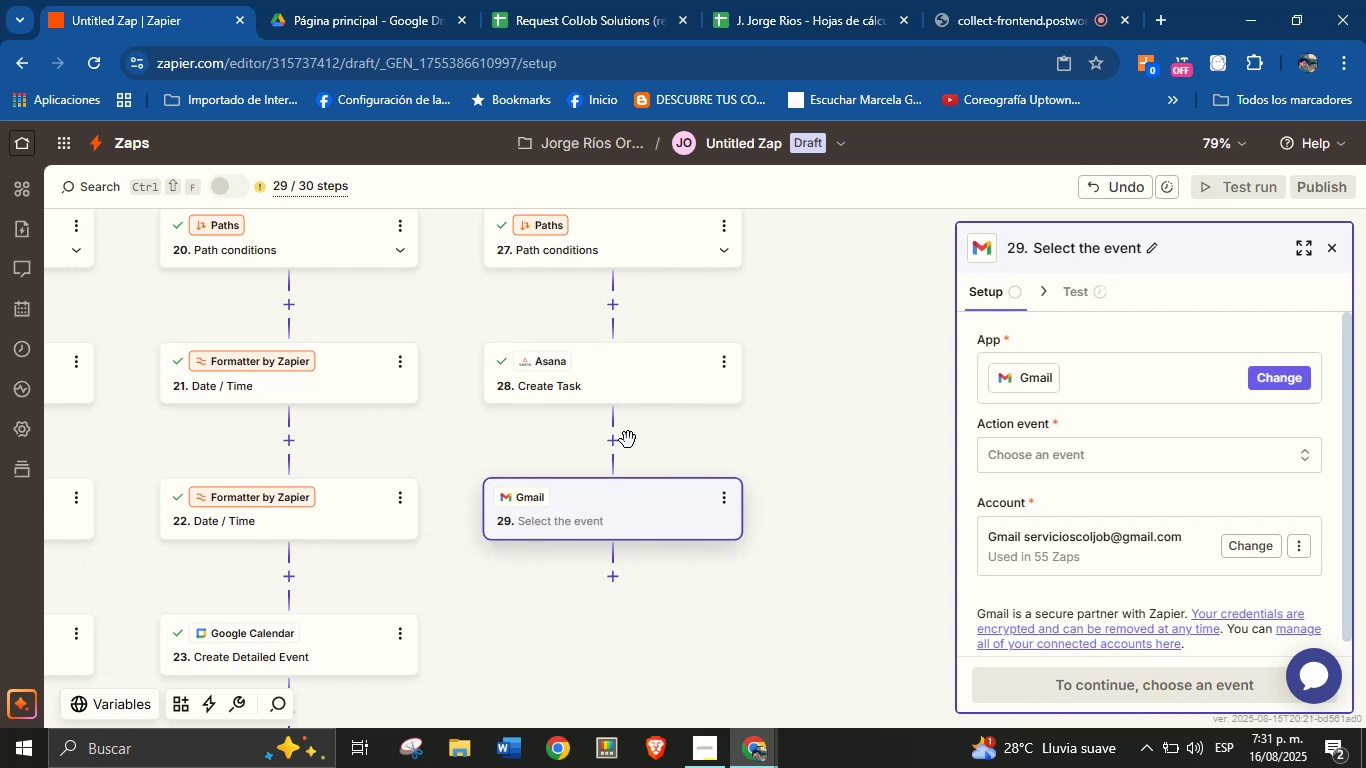 
type(send)
 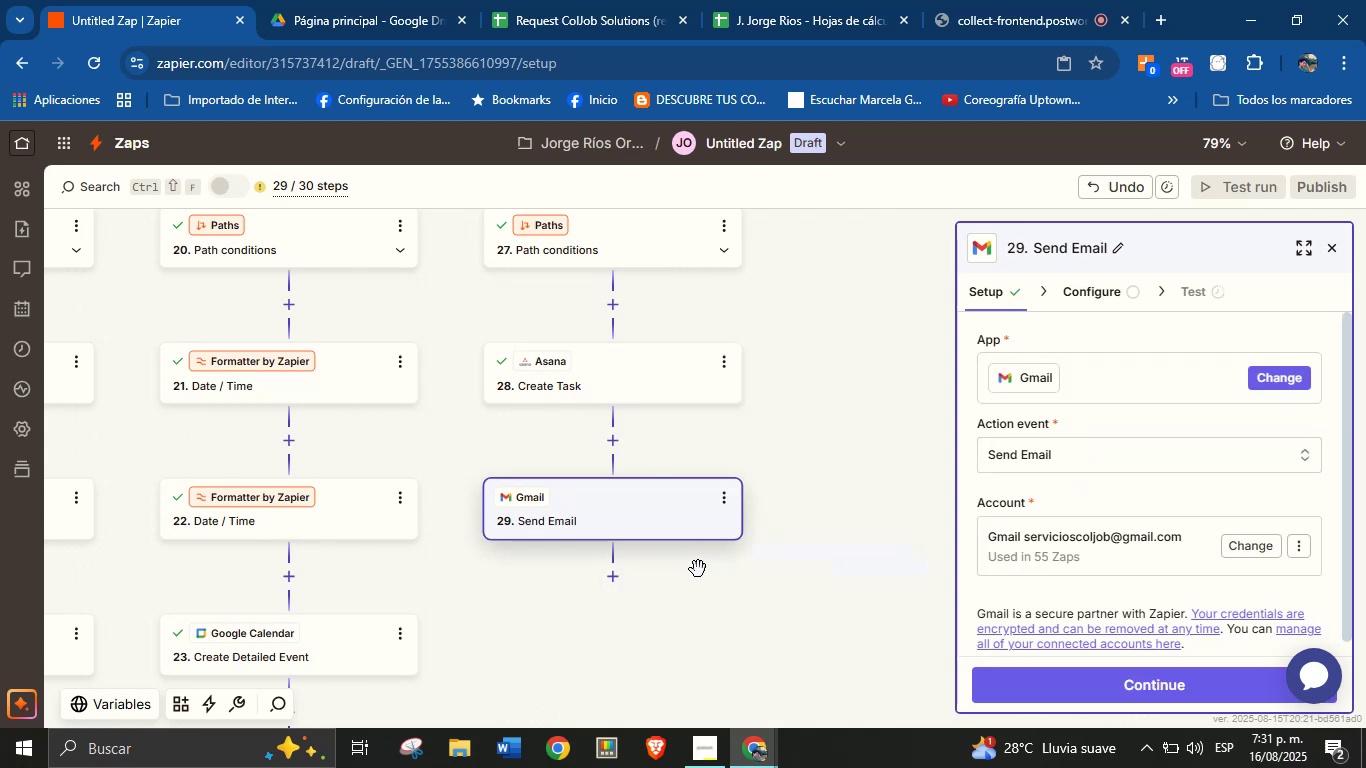 
wait(6.5)
 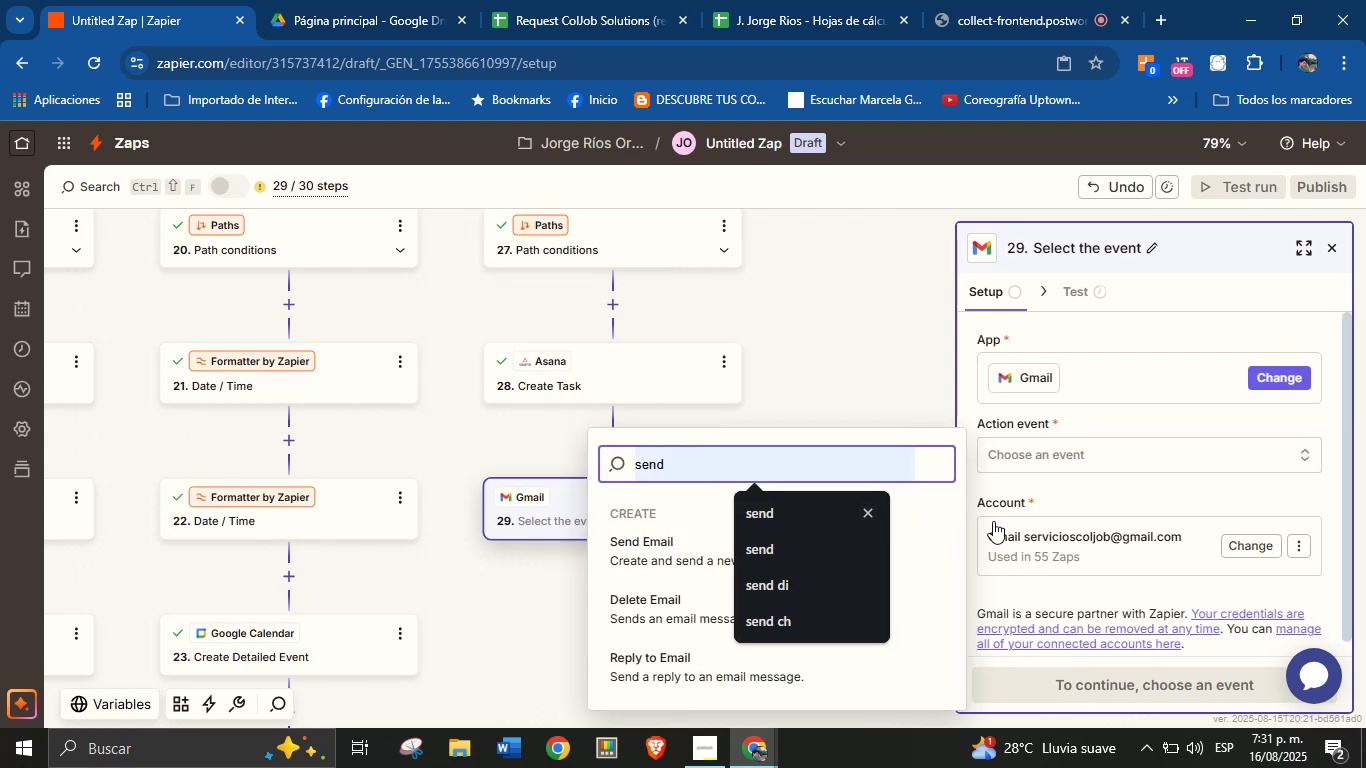 
left_click([1107, 676])
 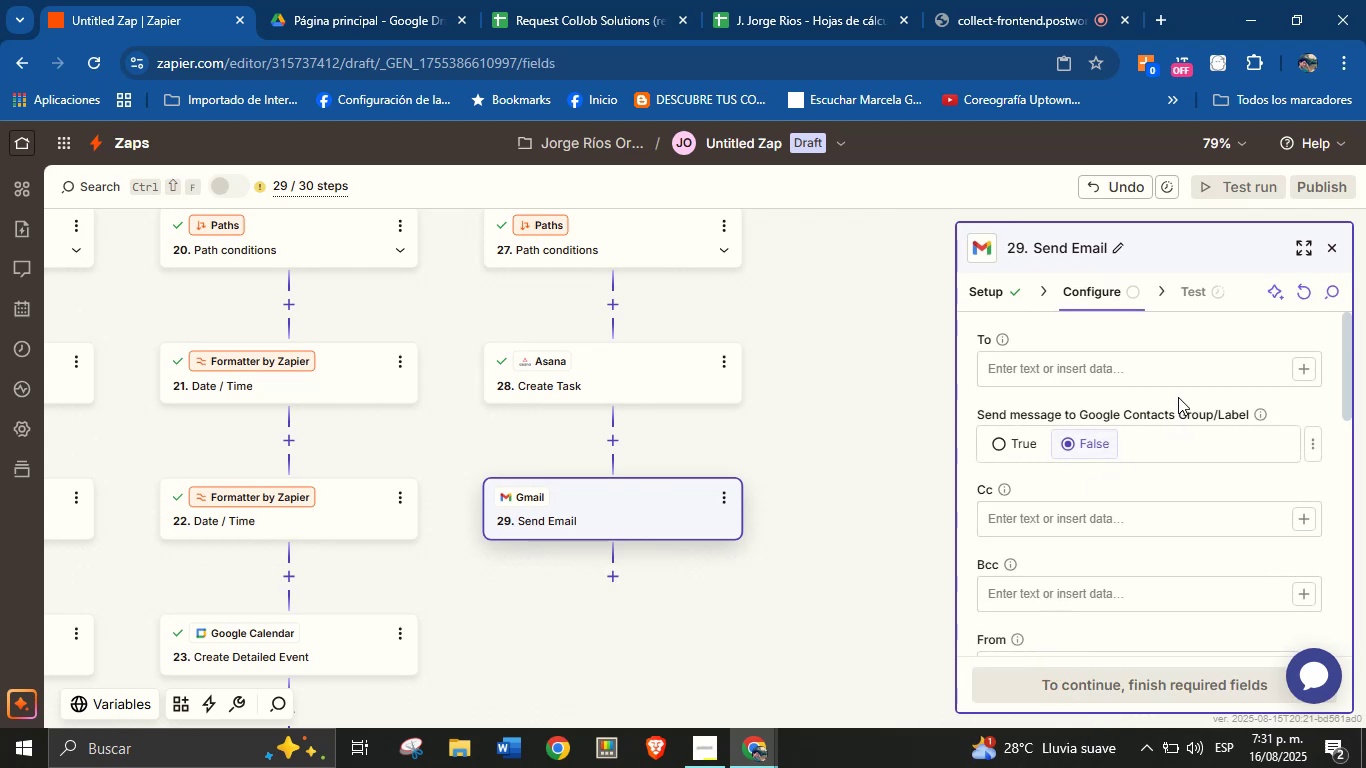 
wait(11.85)
 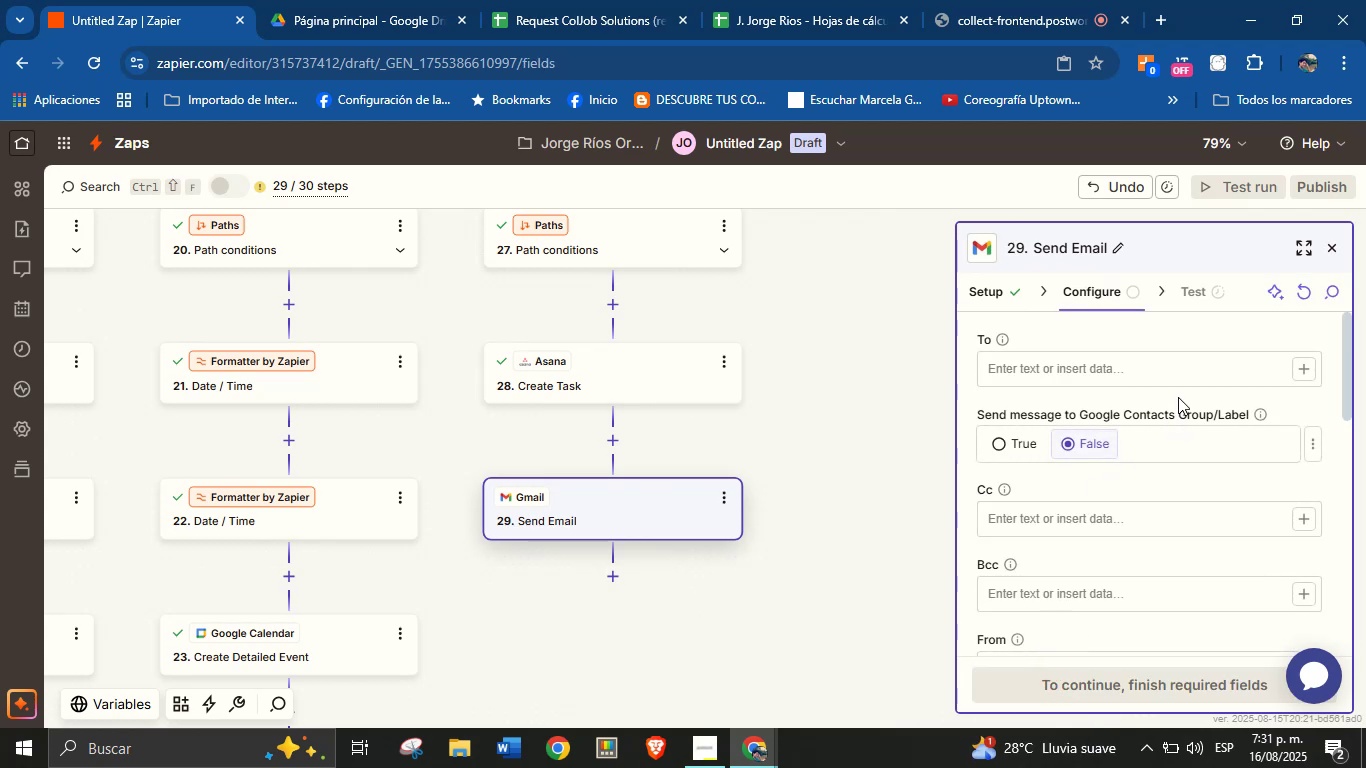 
type(email)
 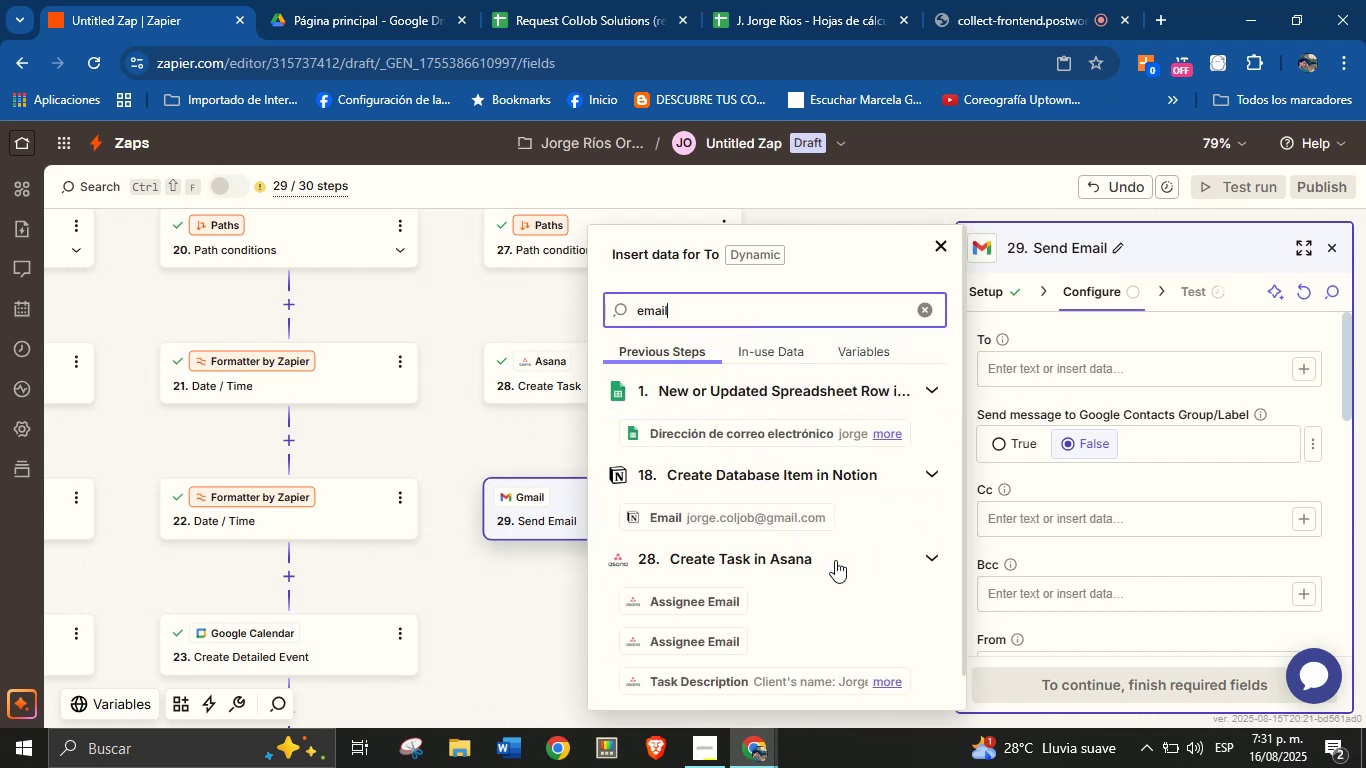 
left_click([779, 520])
 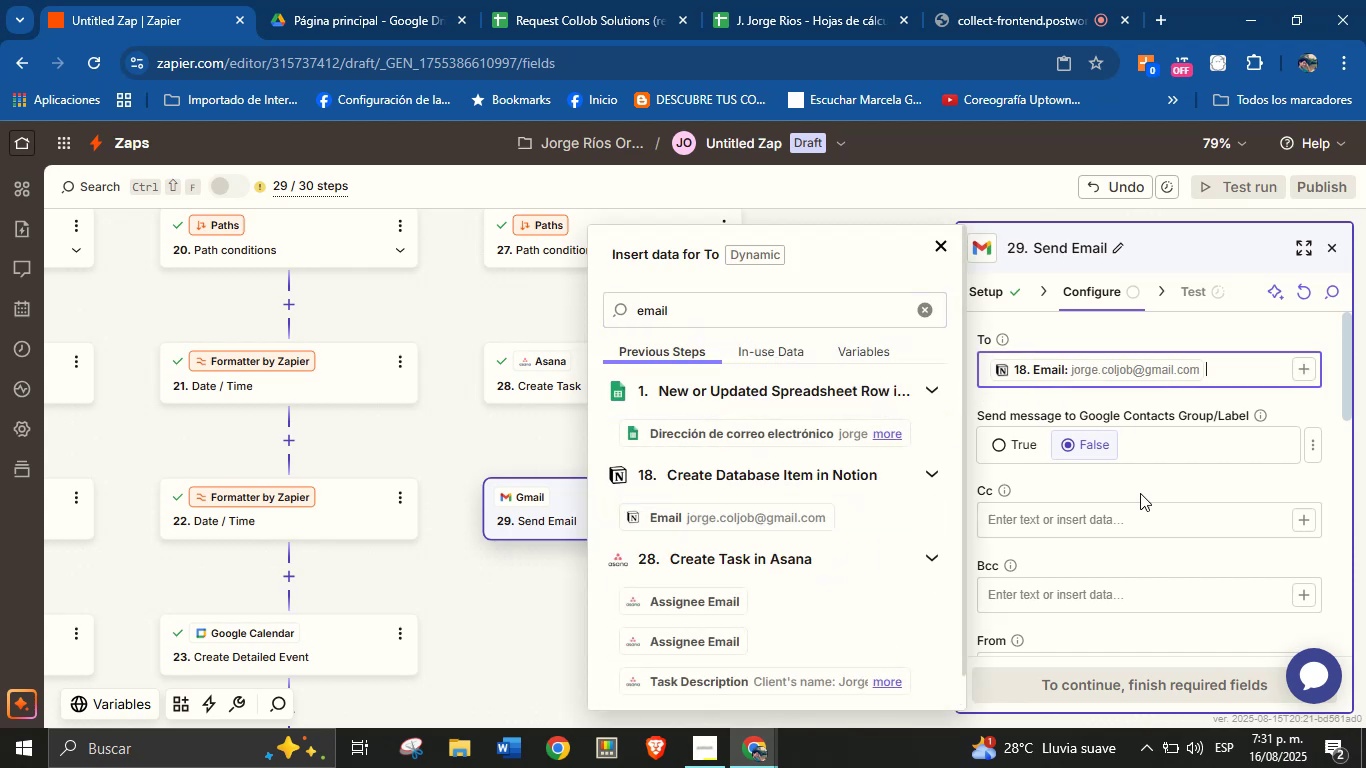 
left_click([1142, 490])
 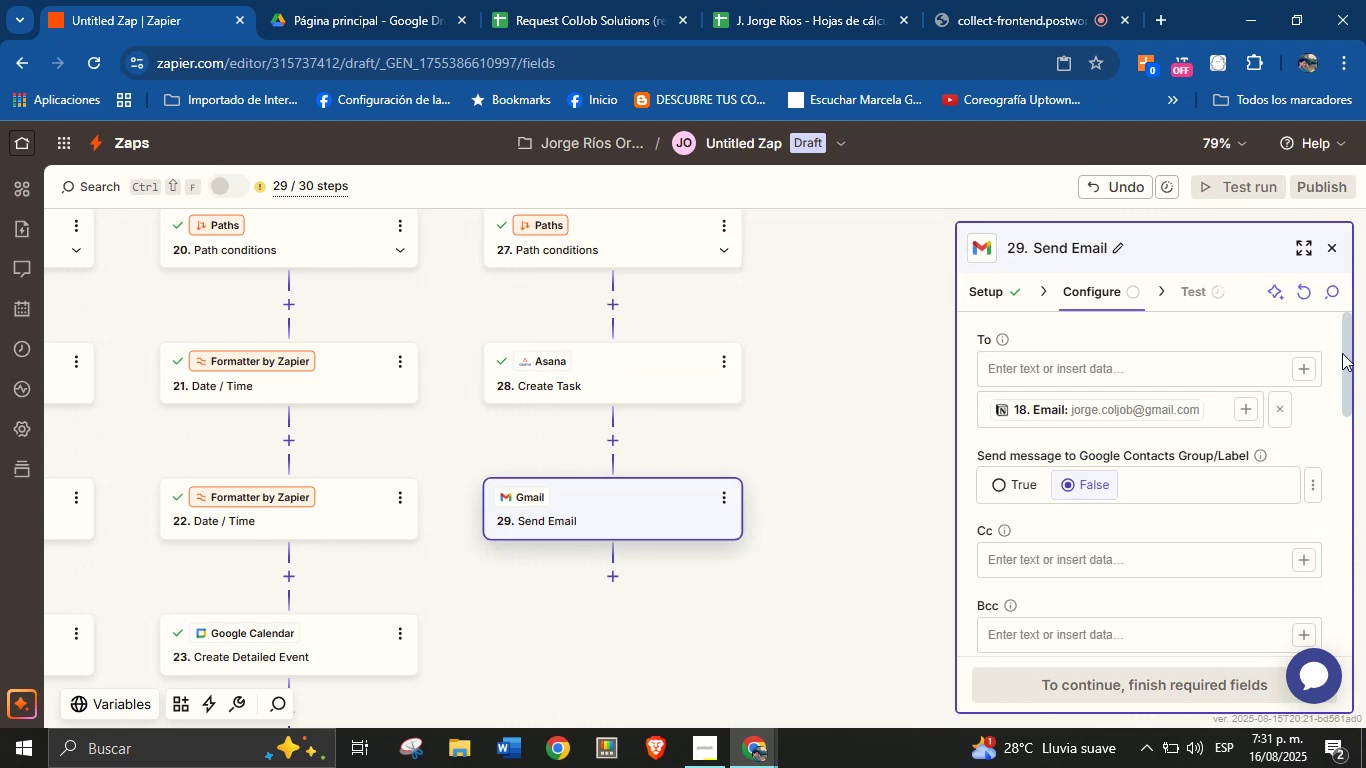 
left_click_drag(start_coordinate=[1343, 341], to_coordinate=[1350, 413])
 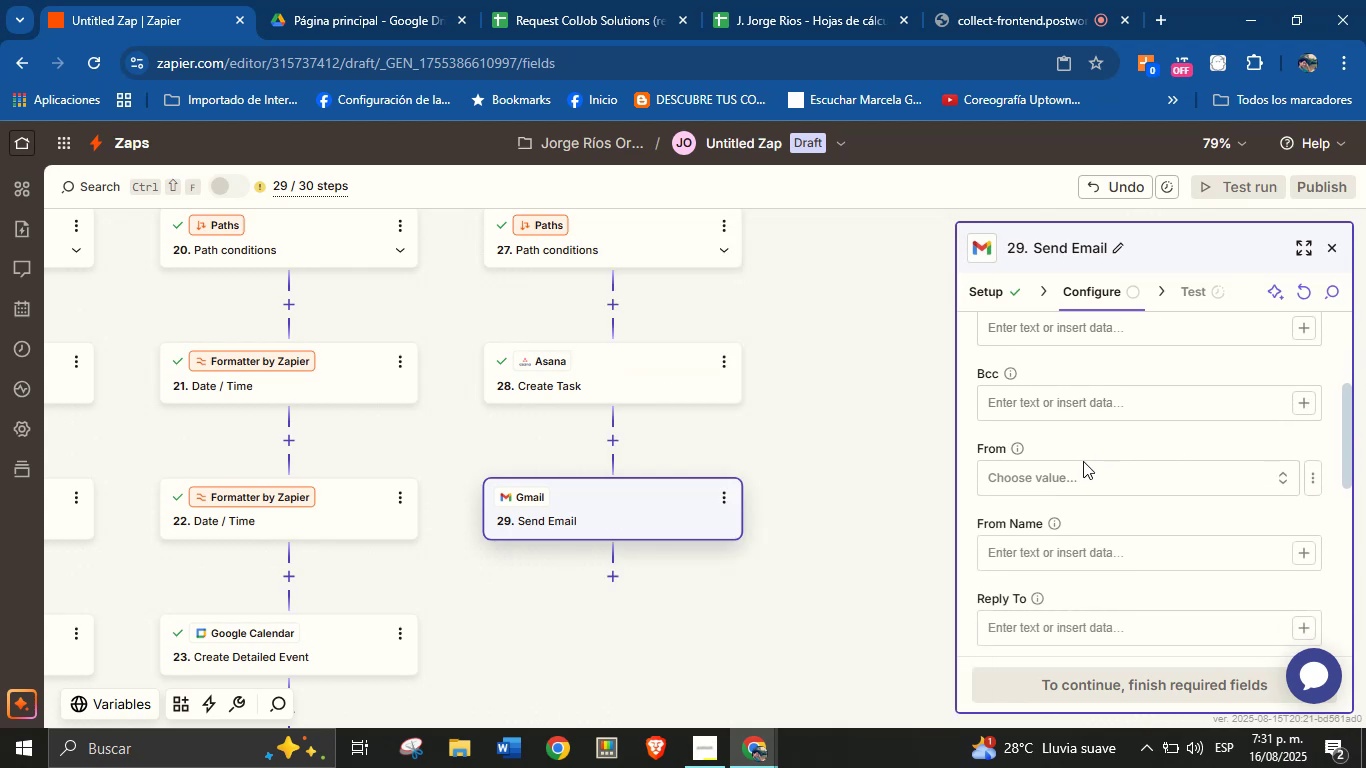 
left_click([1074, 477])
 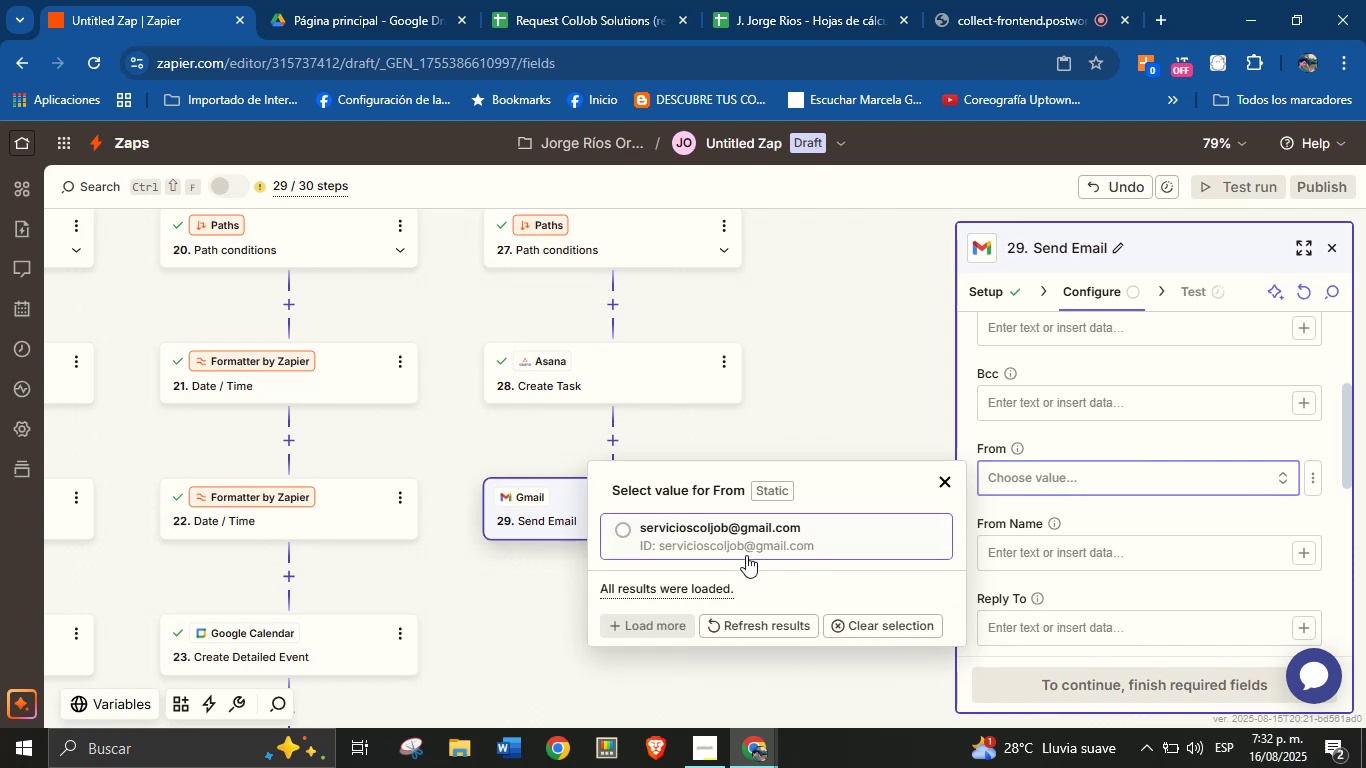 
left_click([745, 540])
 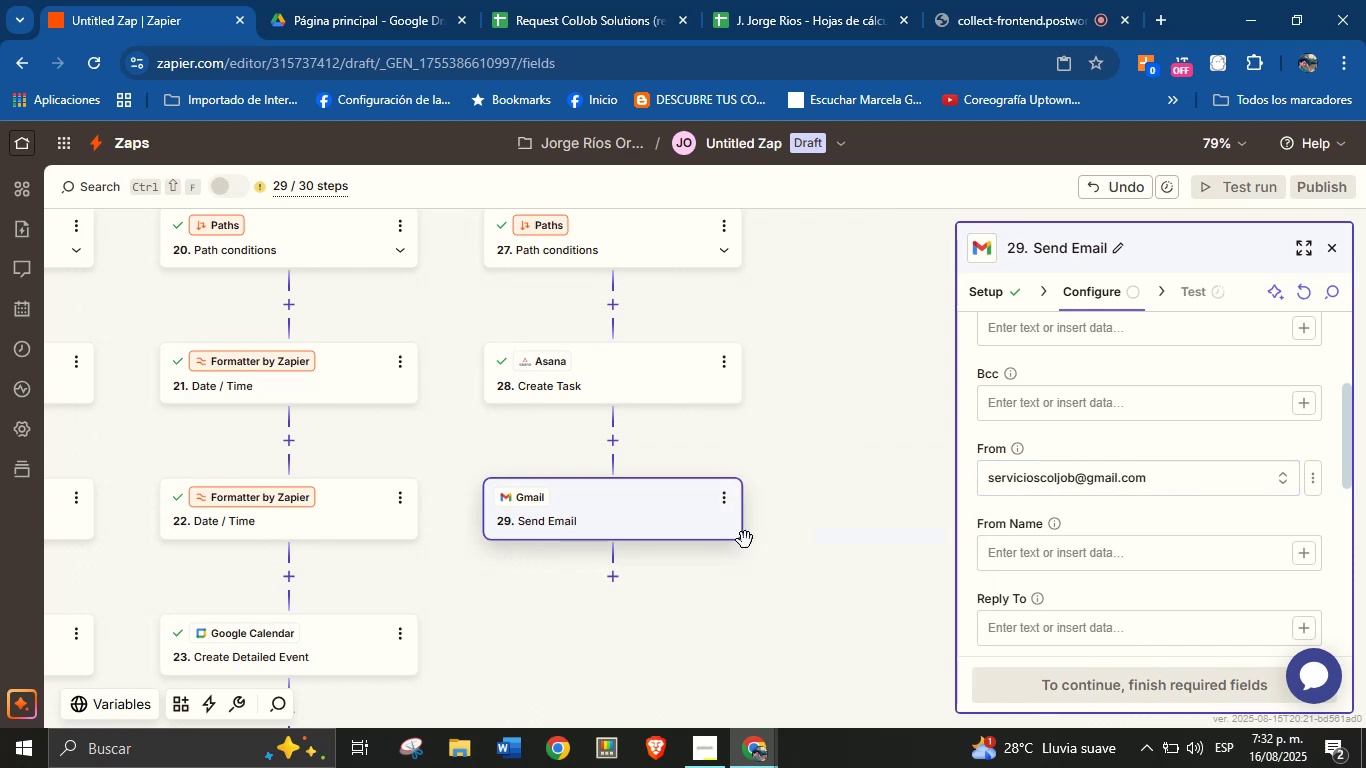 
left_click([1036, 552])
 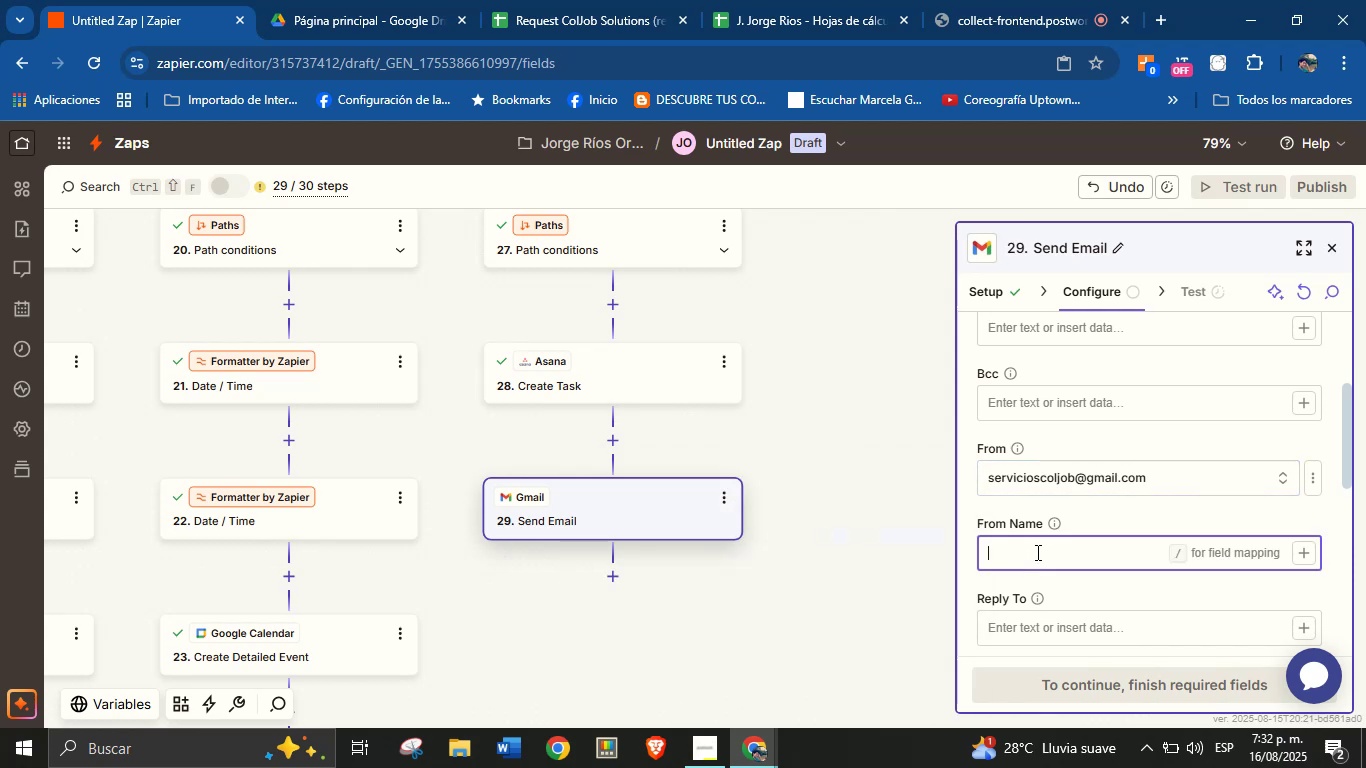 
type(Jorge from ColJob)
 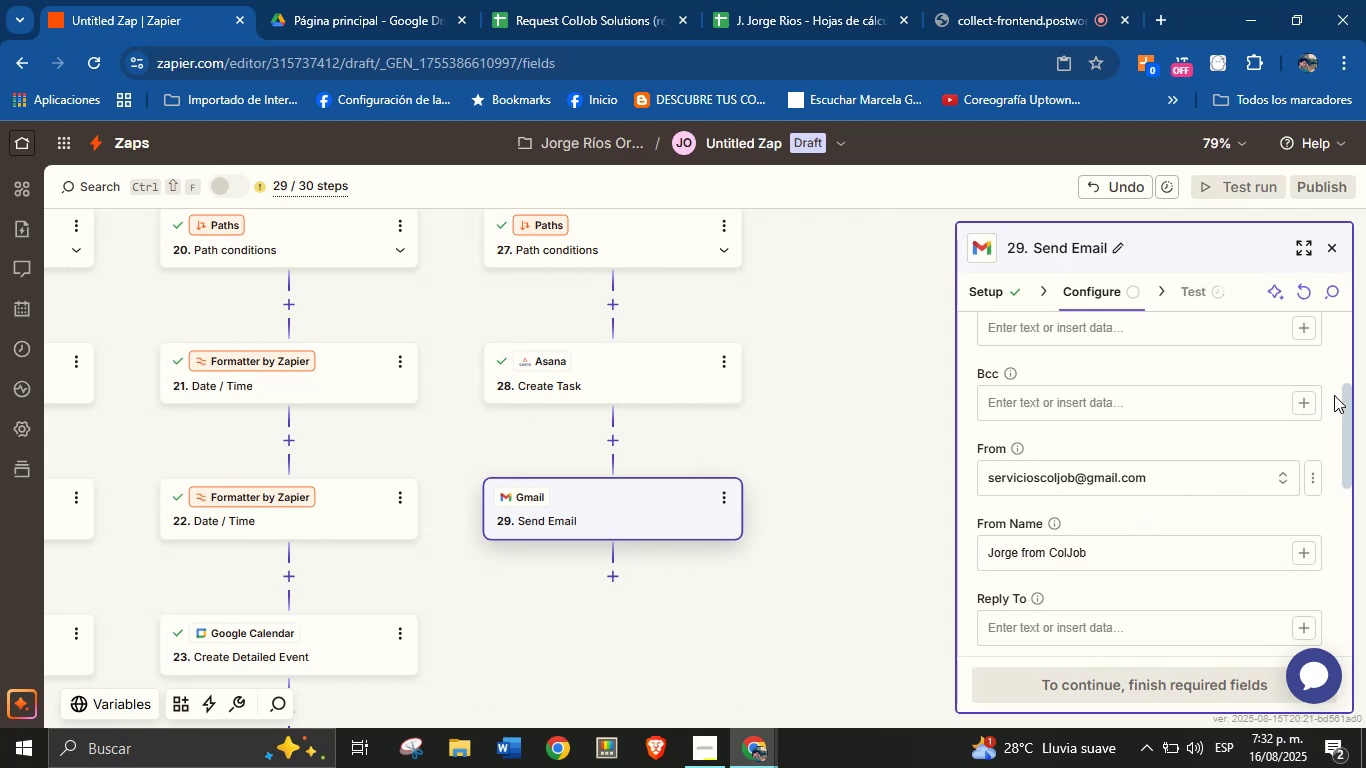 
left_click_drag(start_coordinate=[1346, 396], to_coordinate=[1347, 420])
 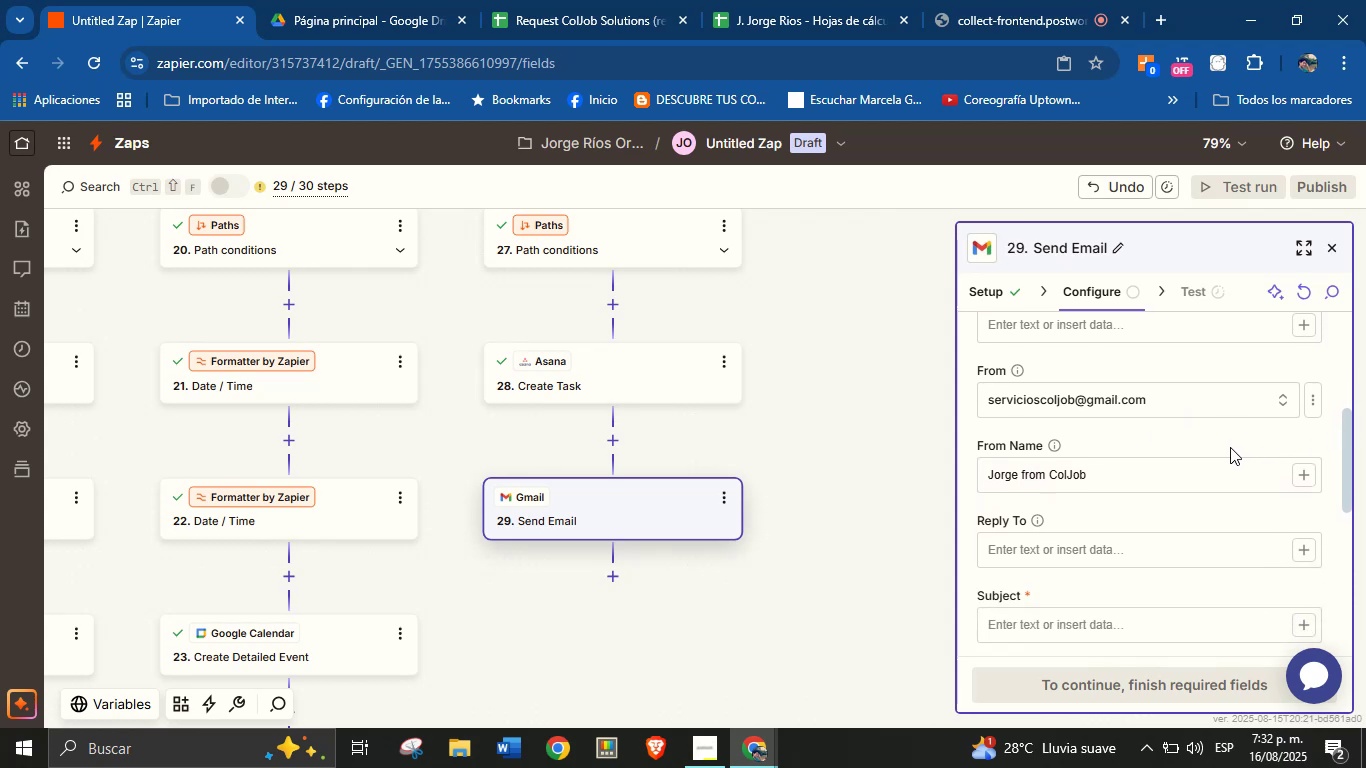 
scroll: coordinate [1209, 460], scroll_direction: down, amount: 1.0
 